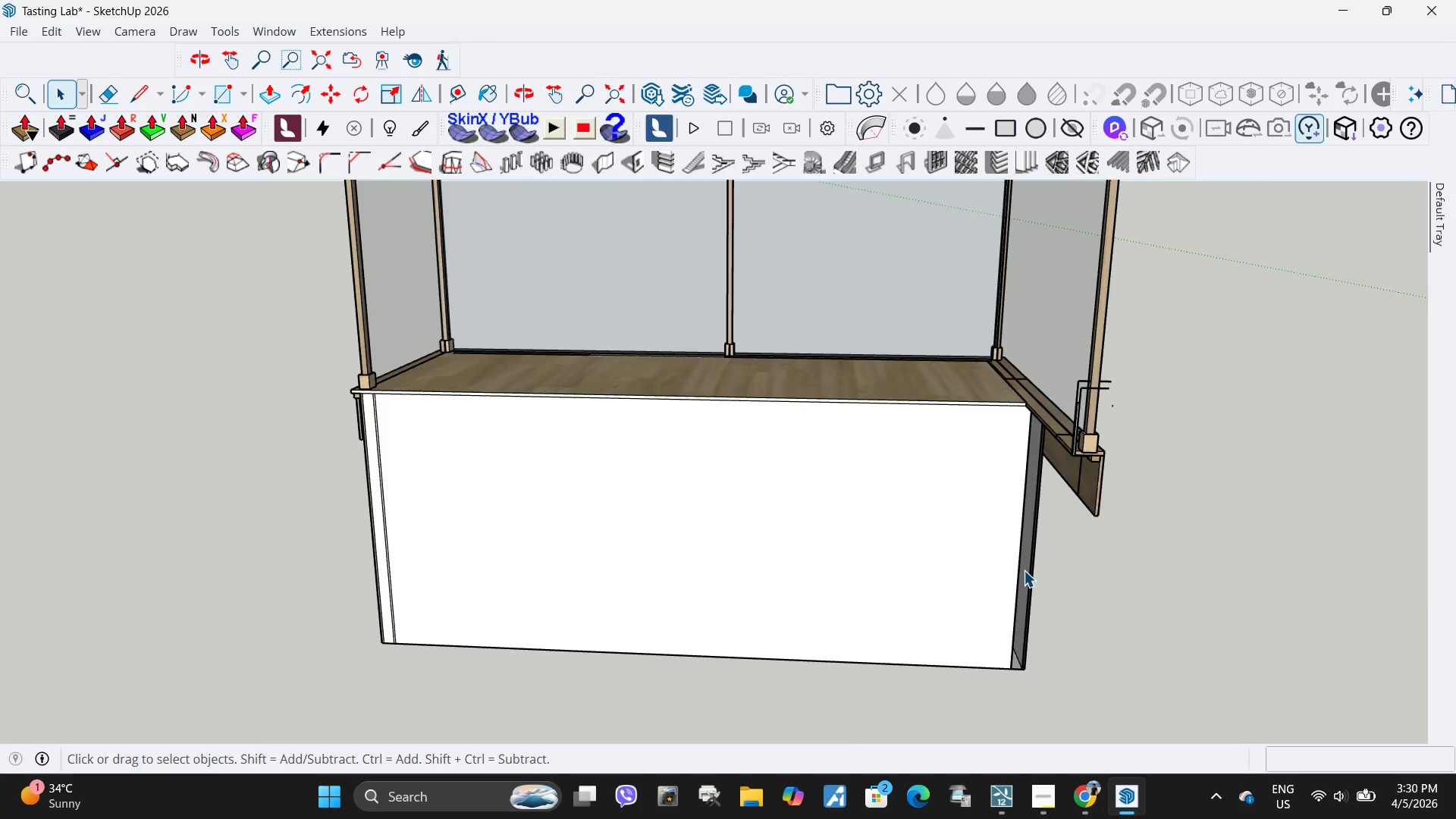 
scroll: coordinate [1024, 571], scroll_direction: up, amount: 3.0
 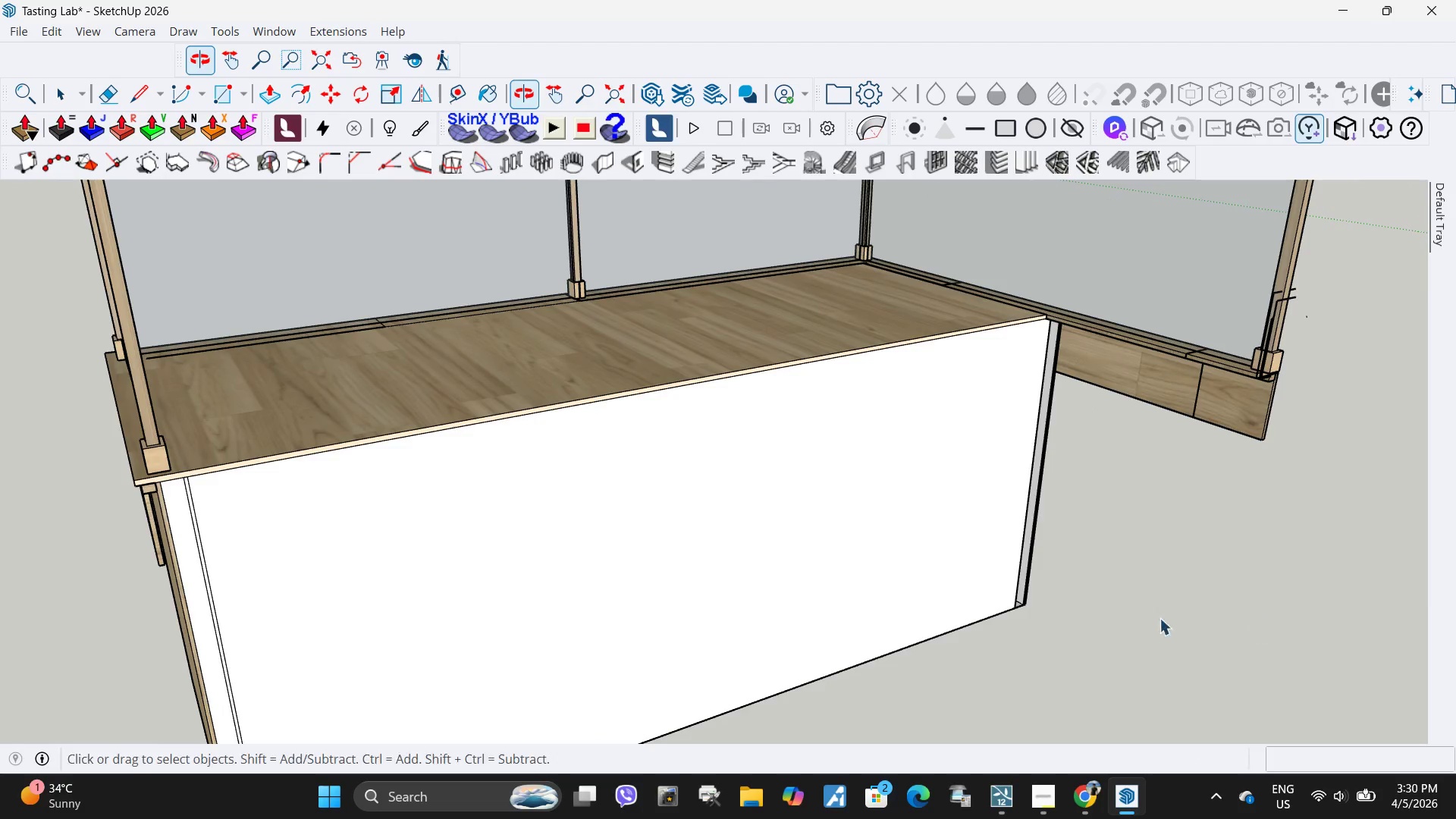 
scroll: coordinate [938, 577], scroll_direction: down, amount: 8.0
 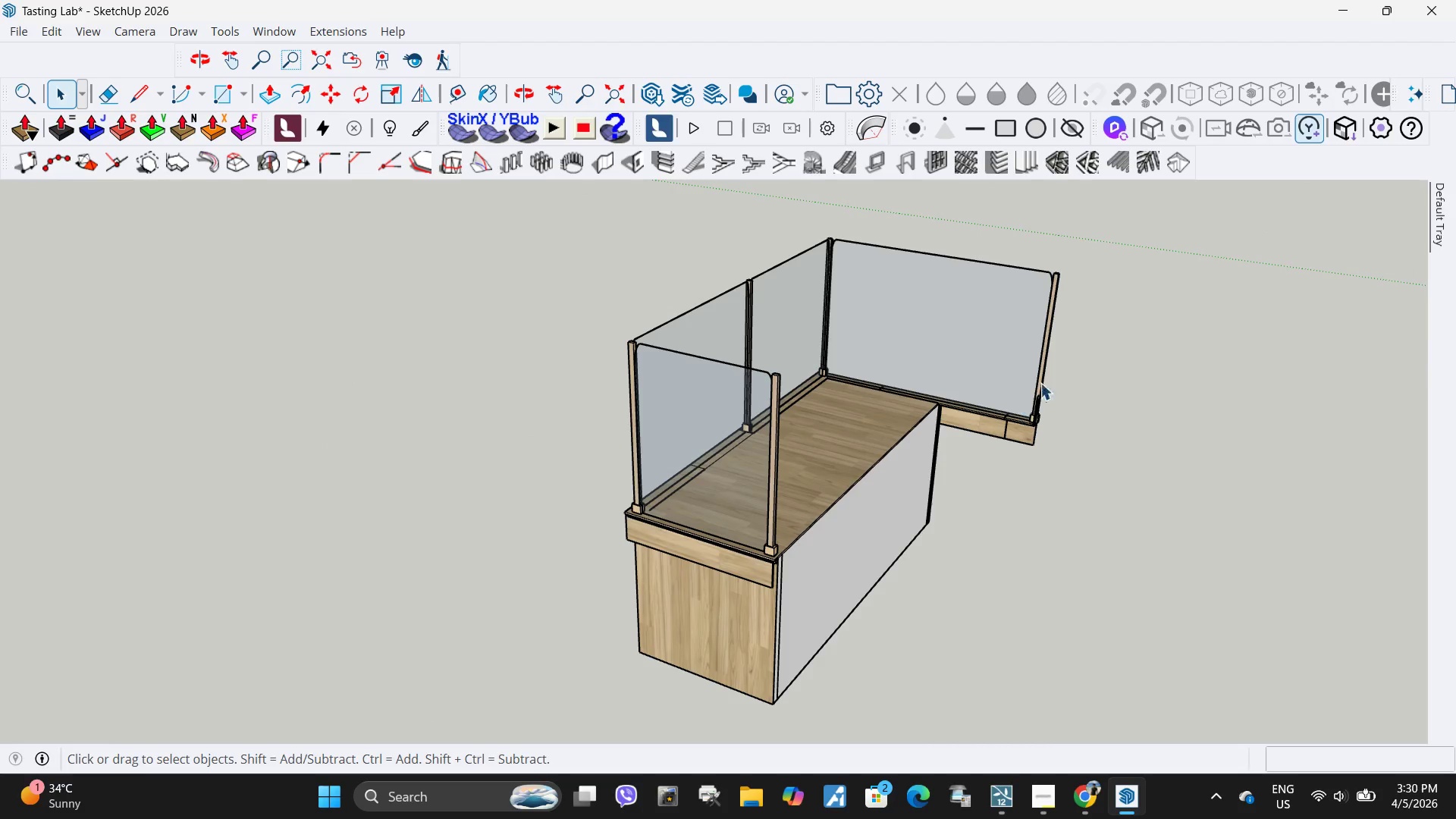 
left_click([1048, 331])
 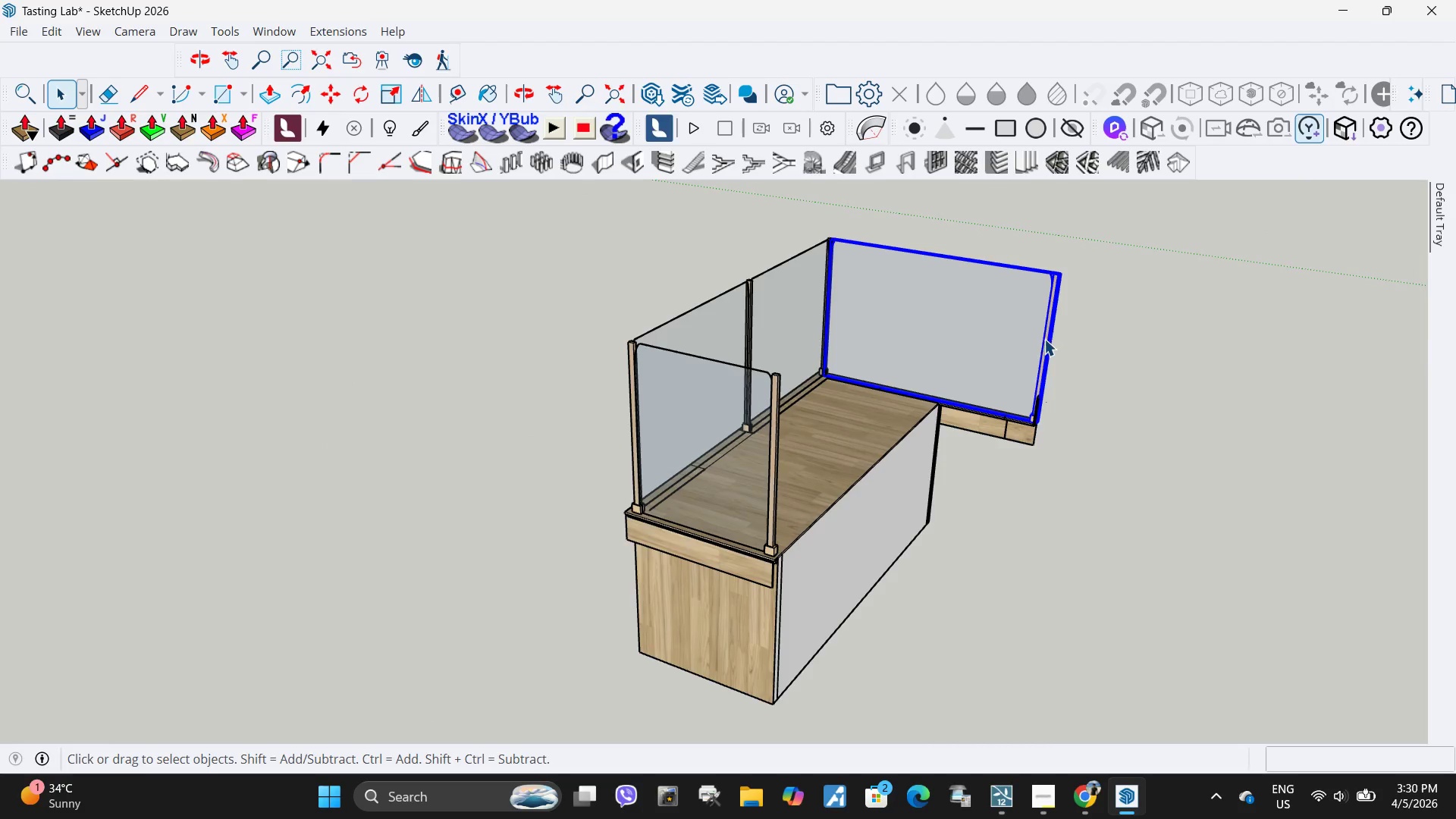 
scroll: coordinate [1040, 354], scroll_direction: up, amount: 3.0
 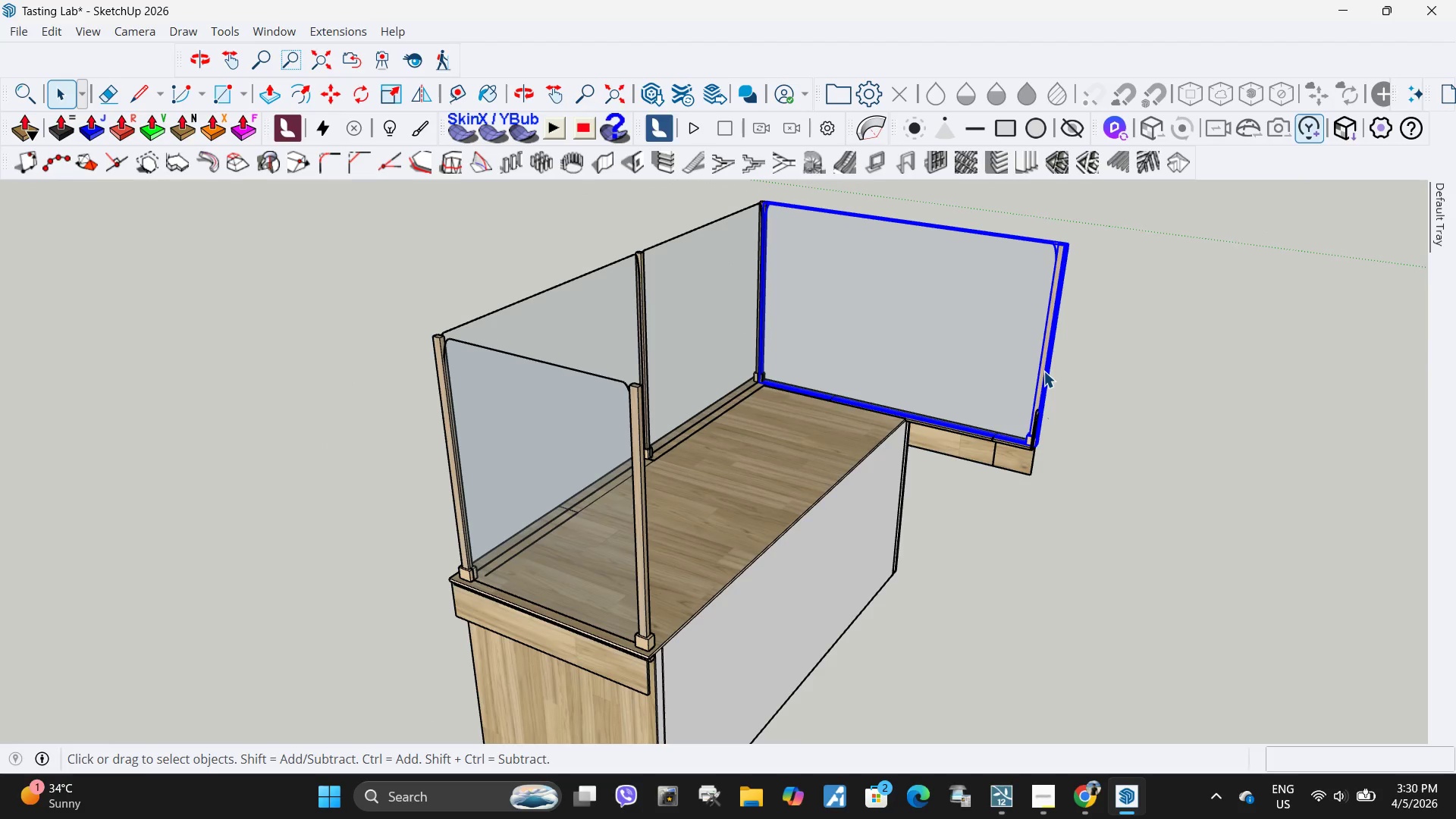 
double_click([1043, 371])
 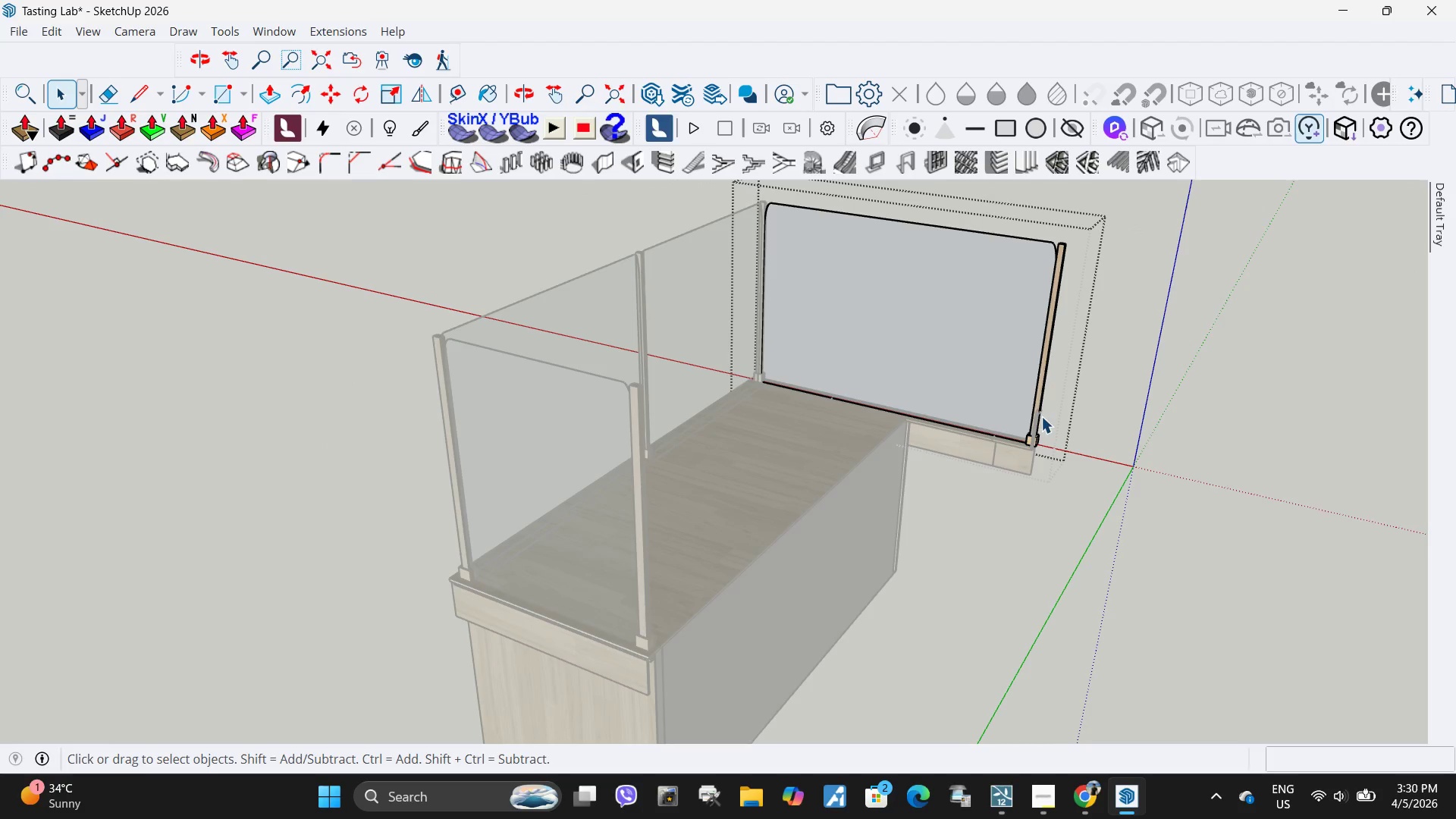 
left_click([1037, 419])
 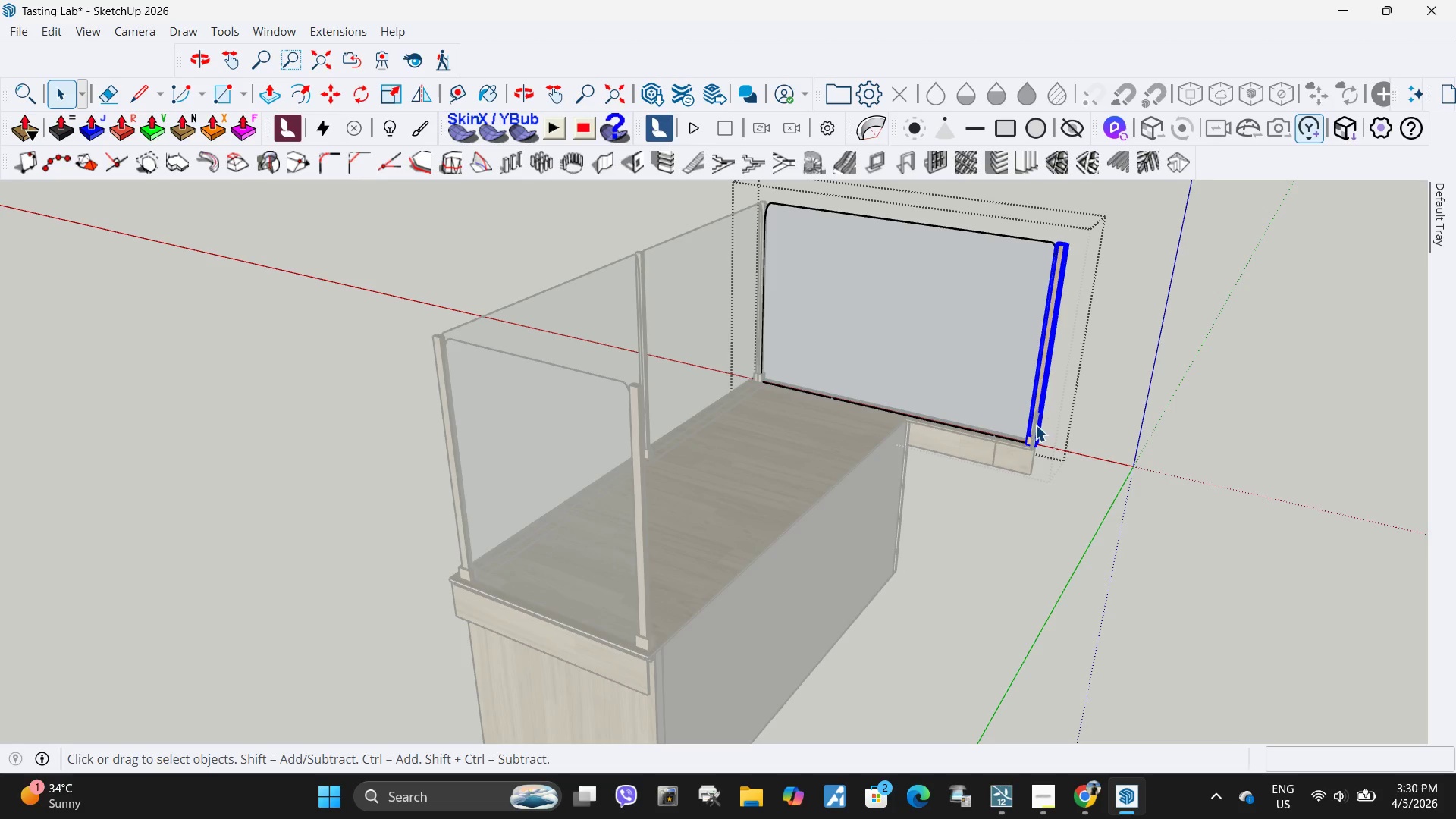 
key(M)
 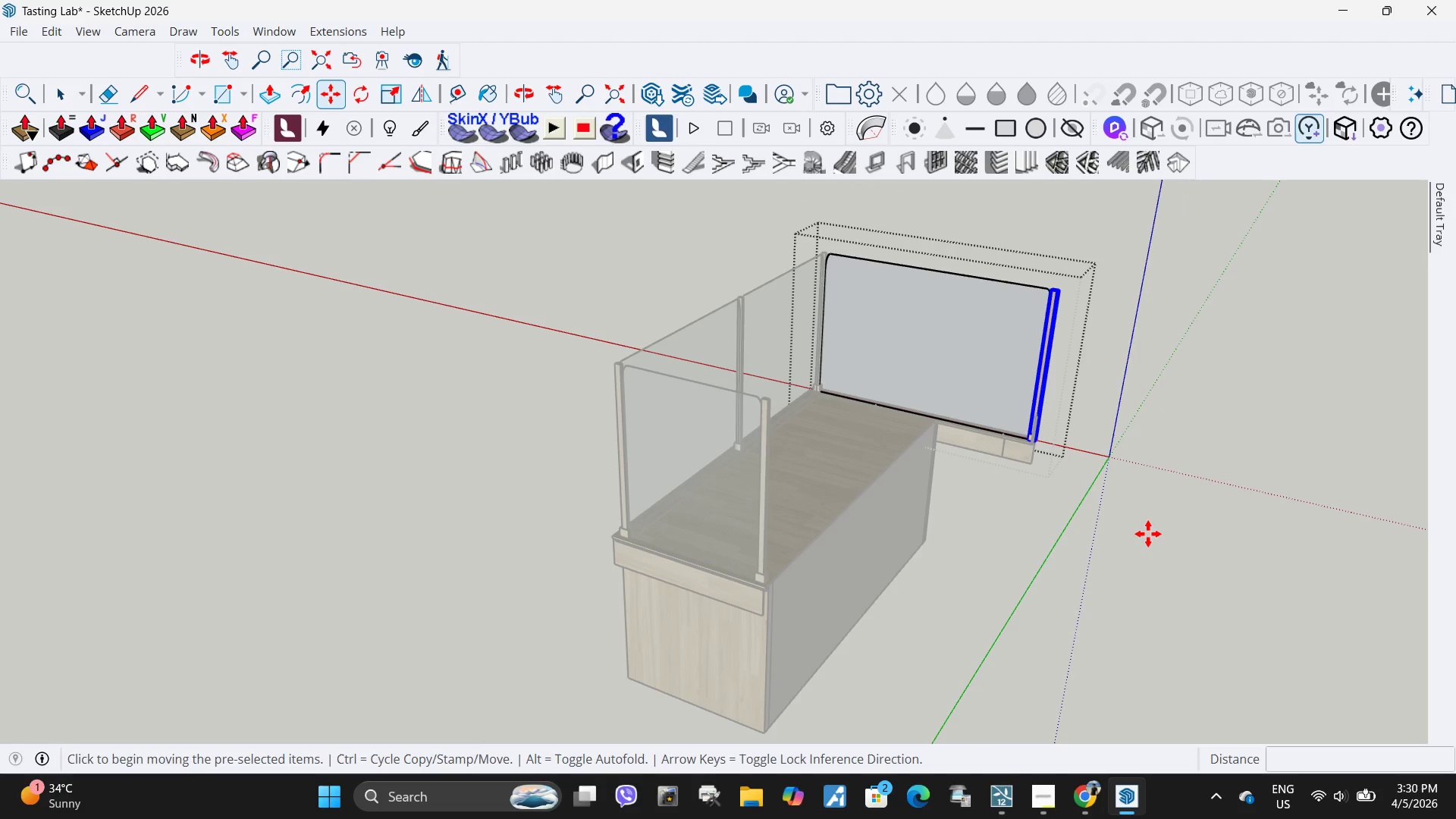 
scroll: coordinate [1033, 427], scroll_direction: down, amount: 3.0
 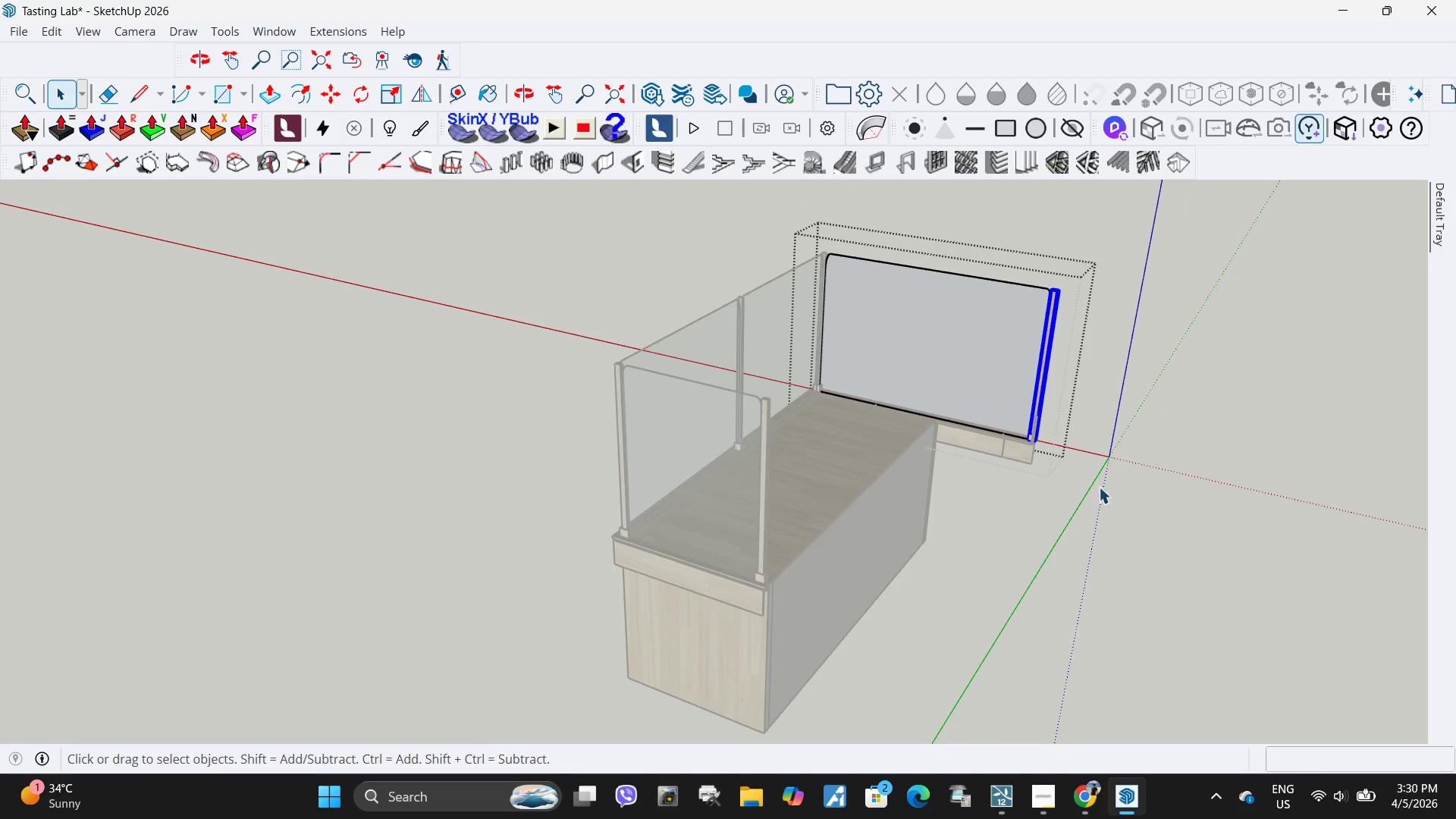 
left_click([1148, 534])
 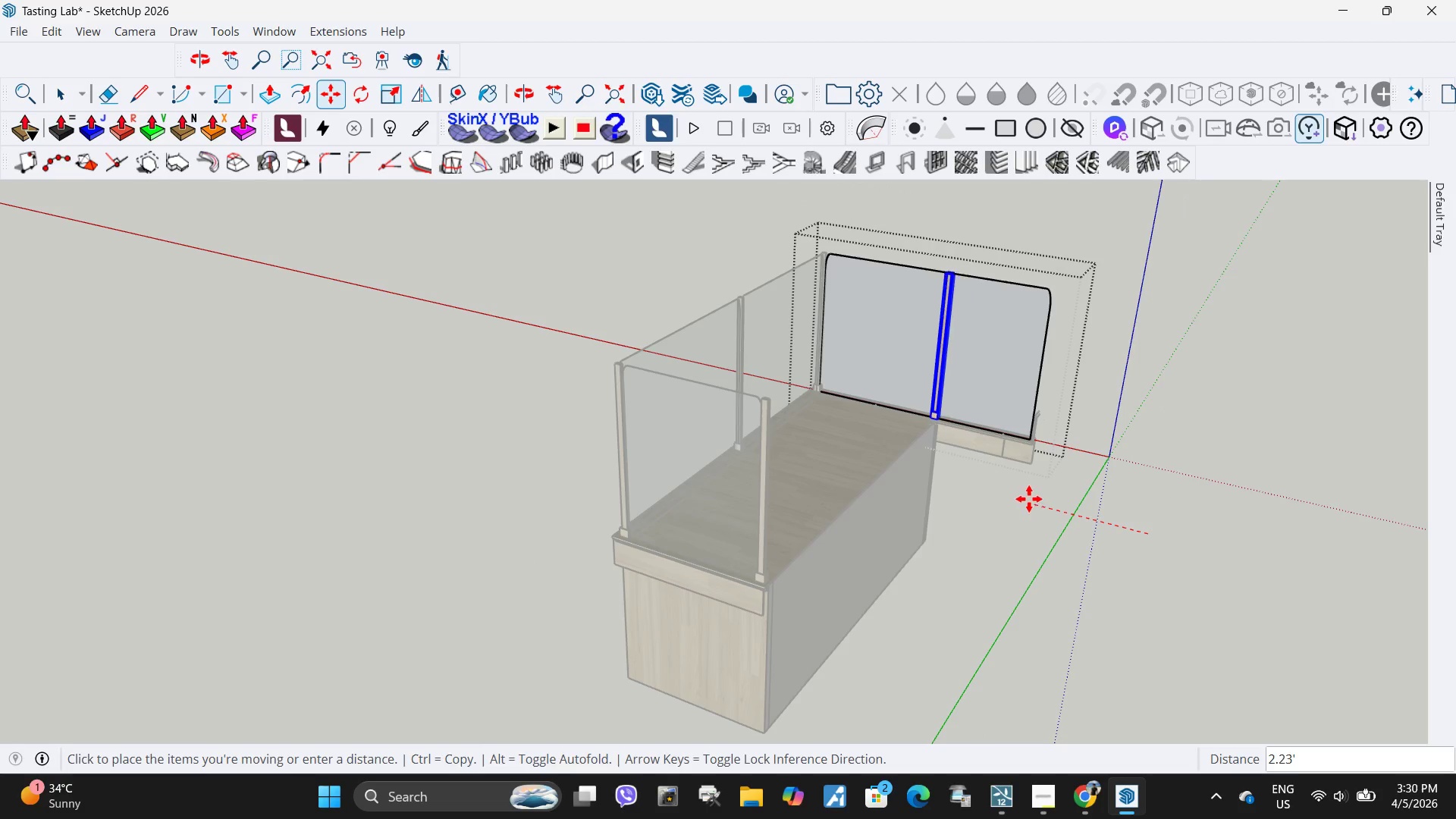 
left_click([1025, 497])
 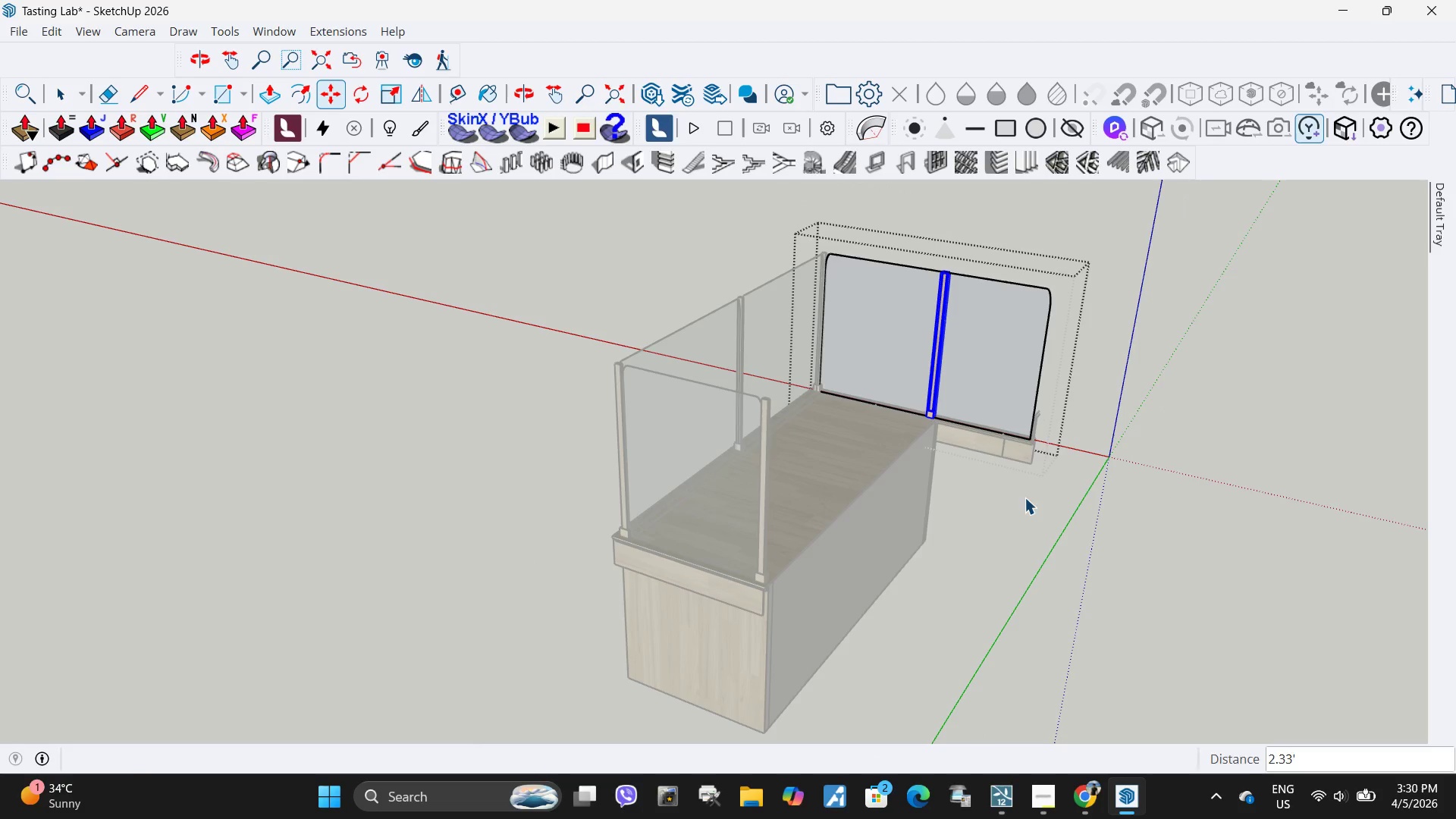 
key(Space)
 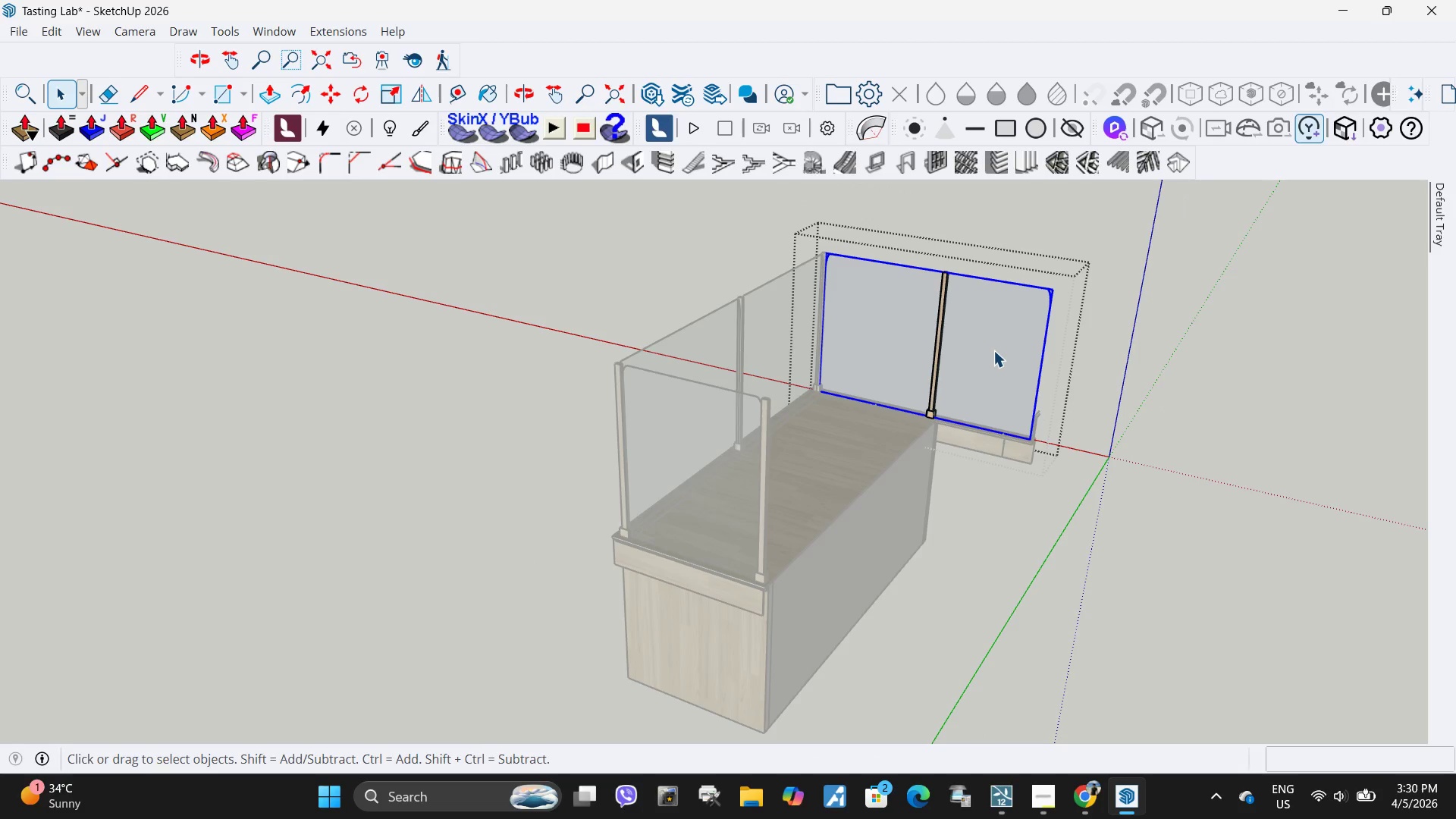 
double_click([999, 357])
 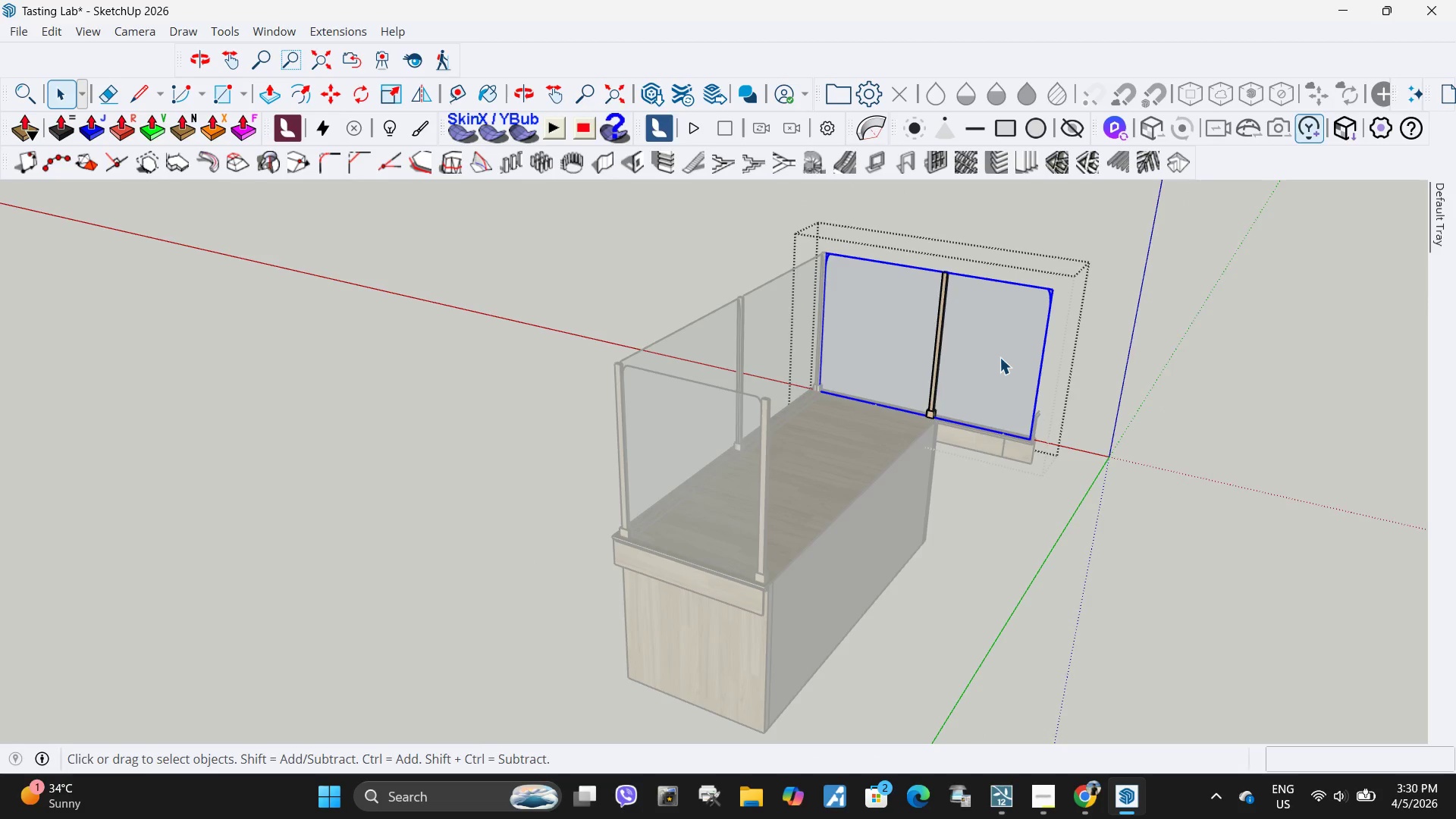 
triple_click([999, 357])
 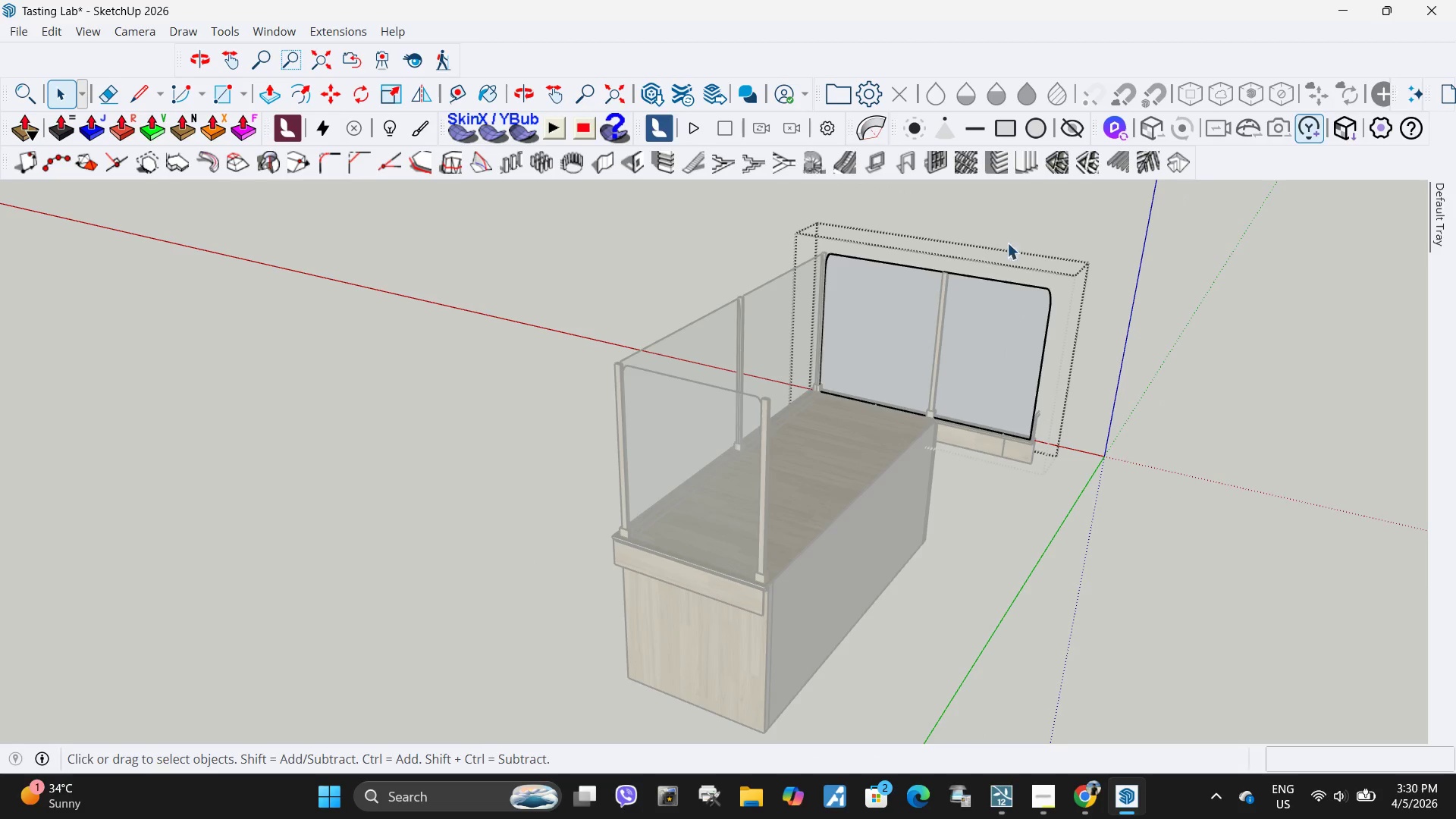 
left_click_drag(start_coordinate=[1004, 233], to_coordinate=[1156, 548])
 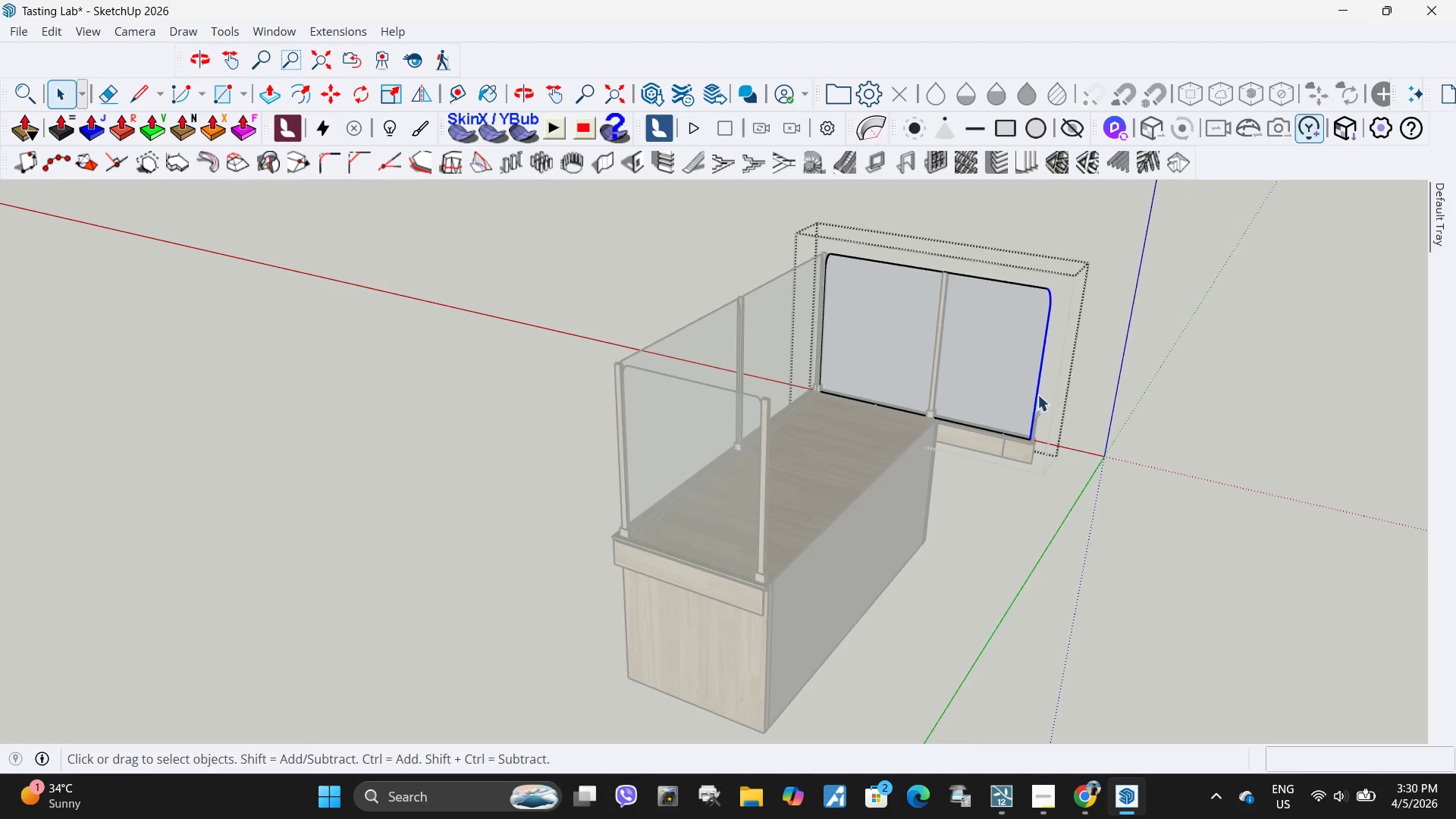 
key(S)
 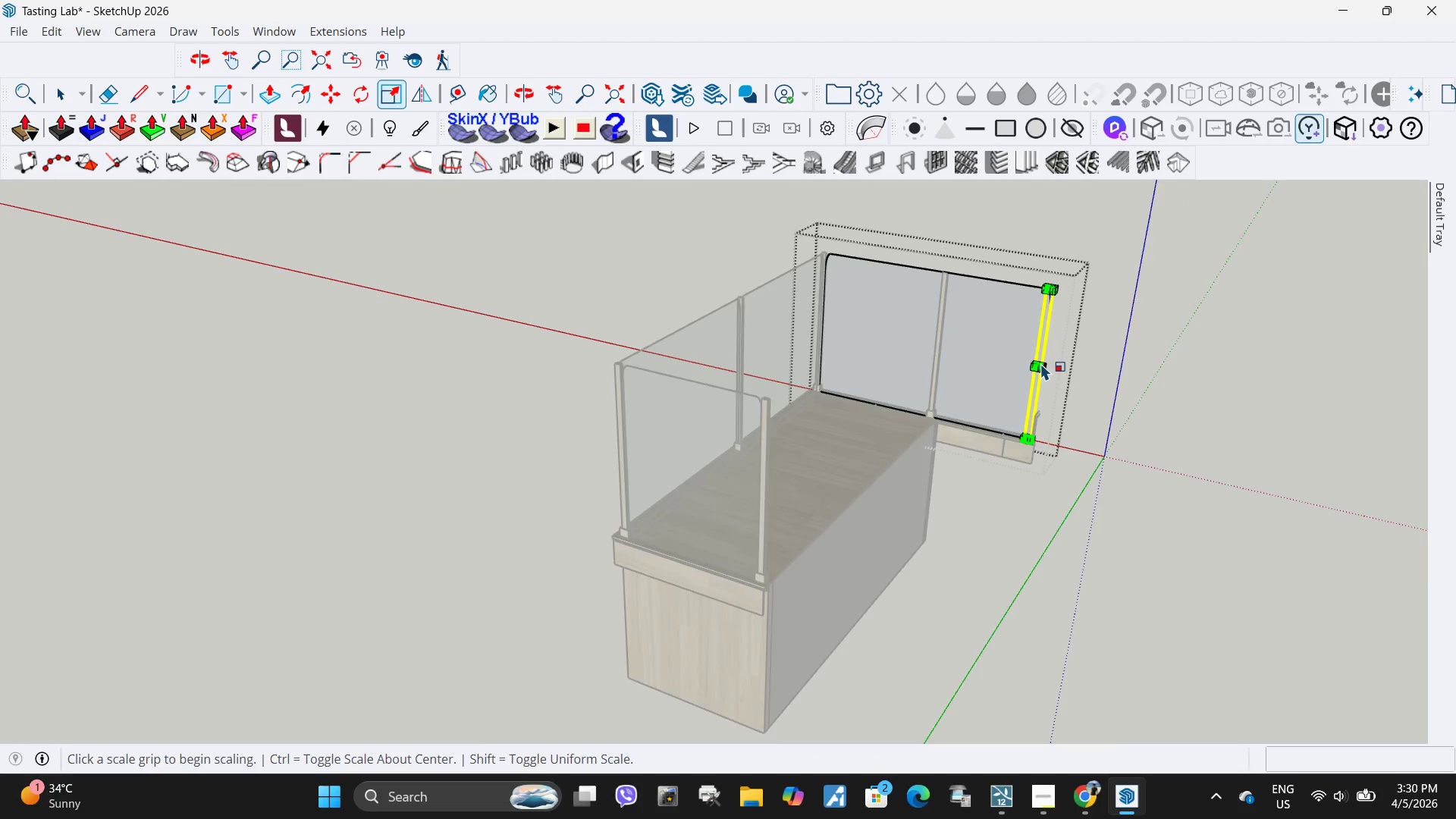 
scroll: coordinate [1049, 362], scroll_direction: up, amount: 7.0
 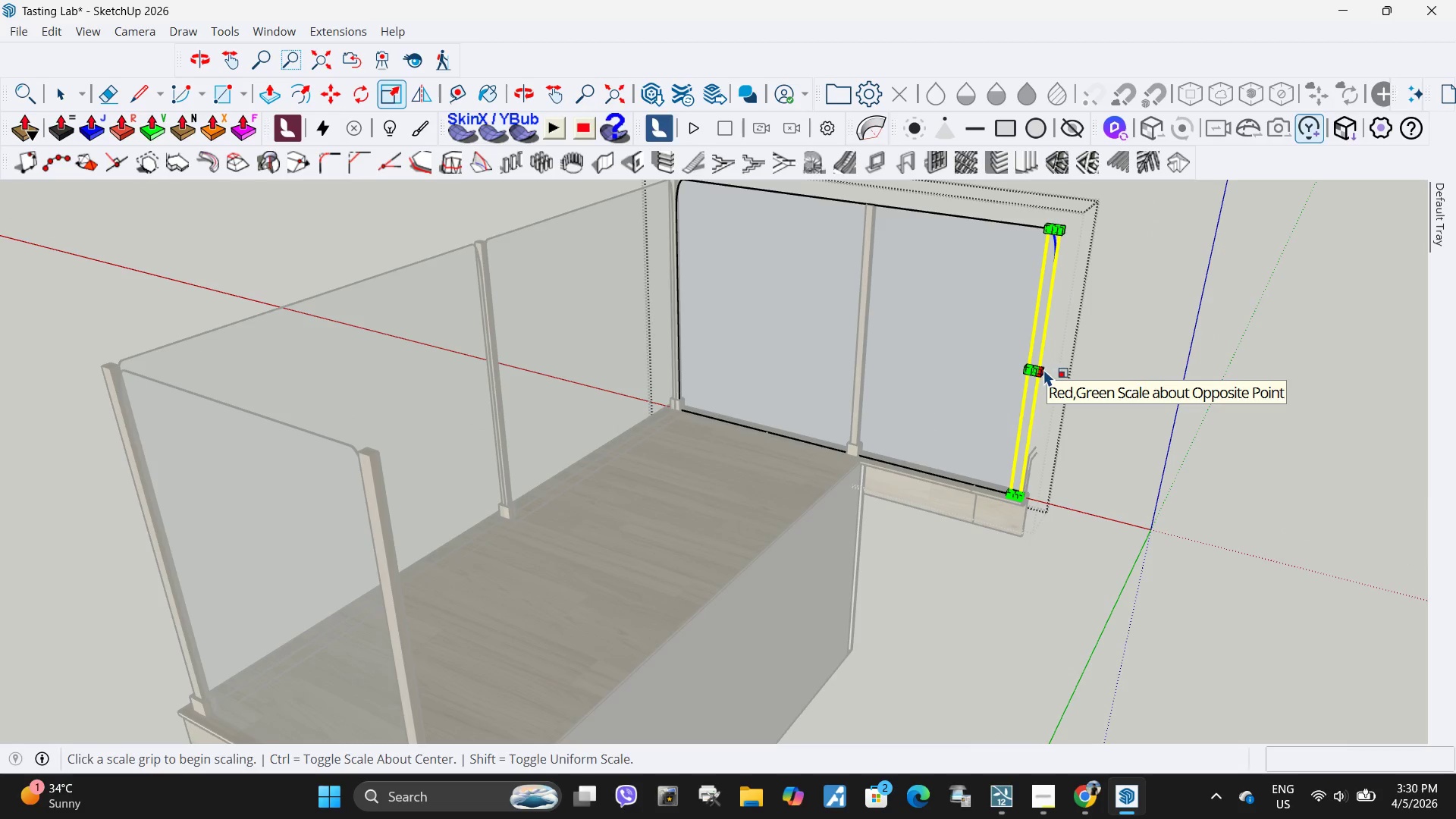 
key(Escape)
 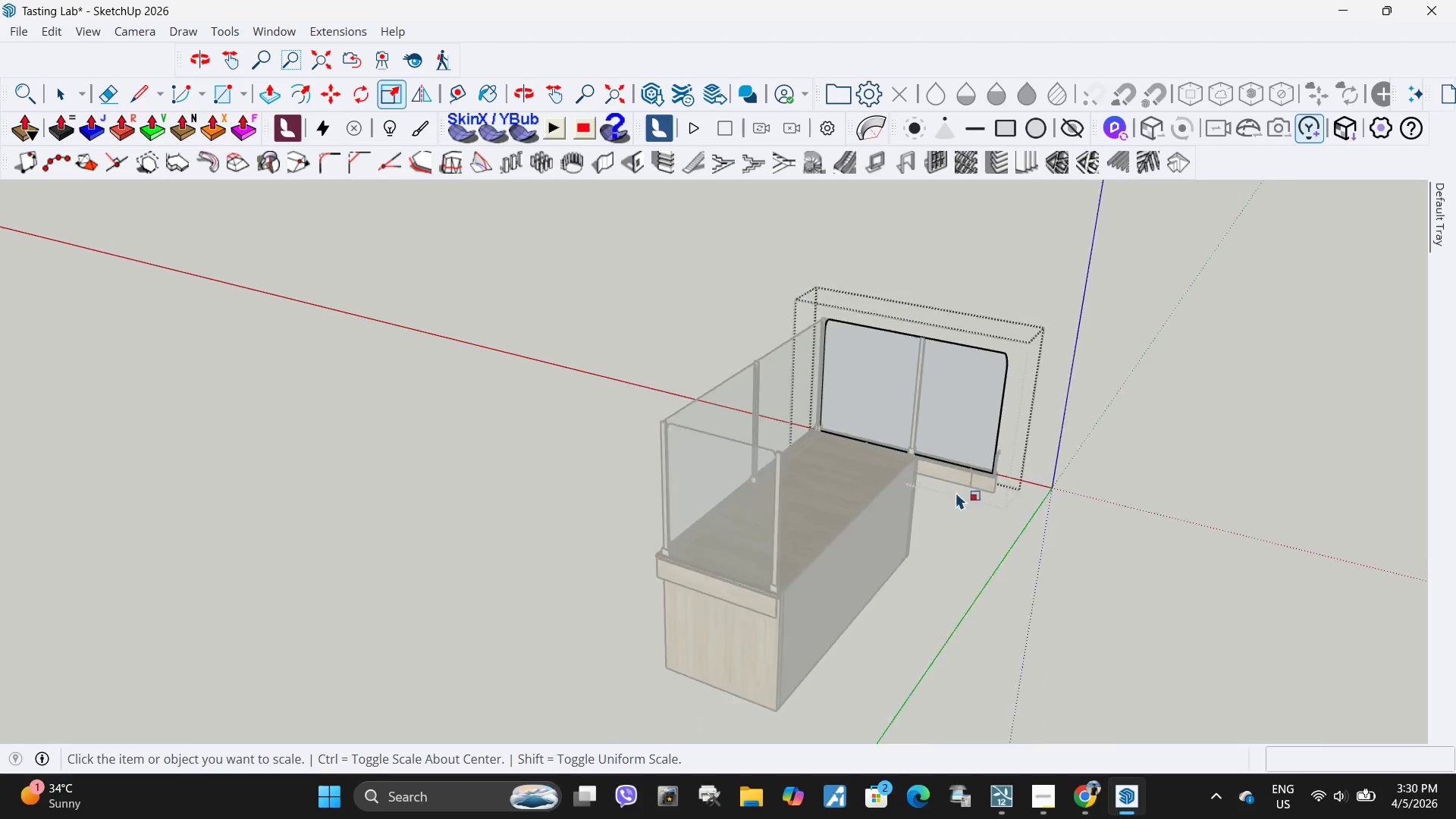 
key(Escape)
 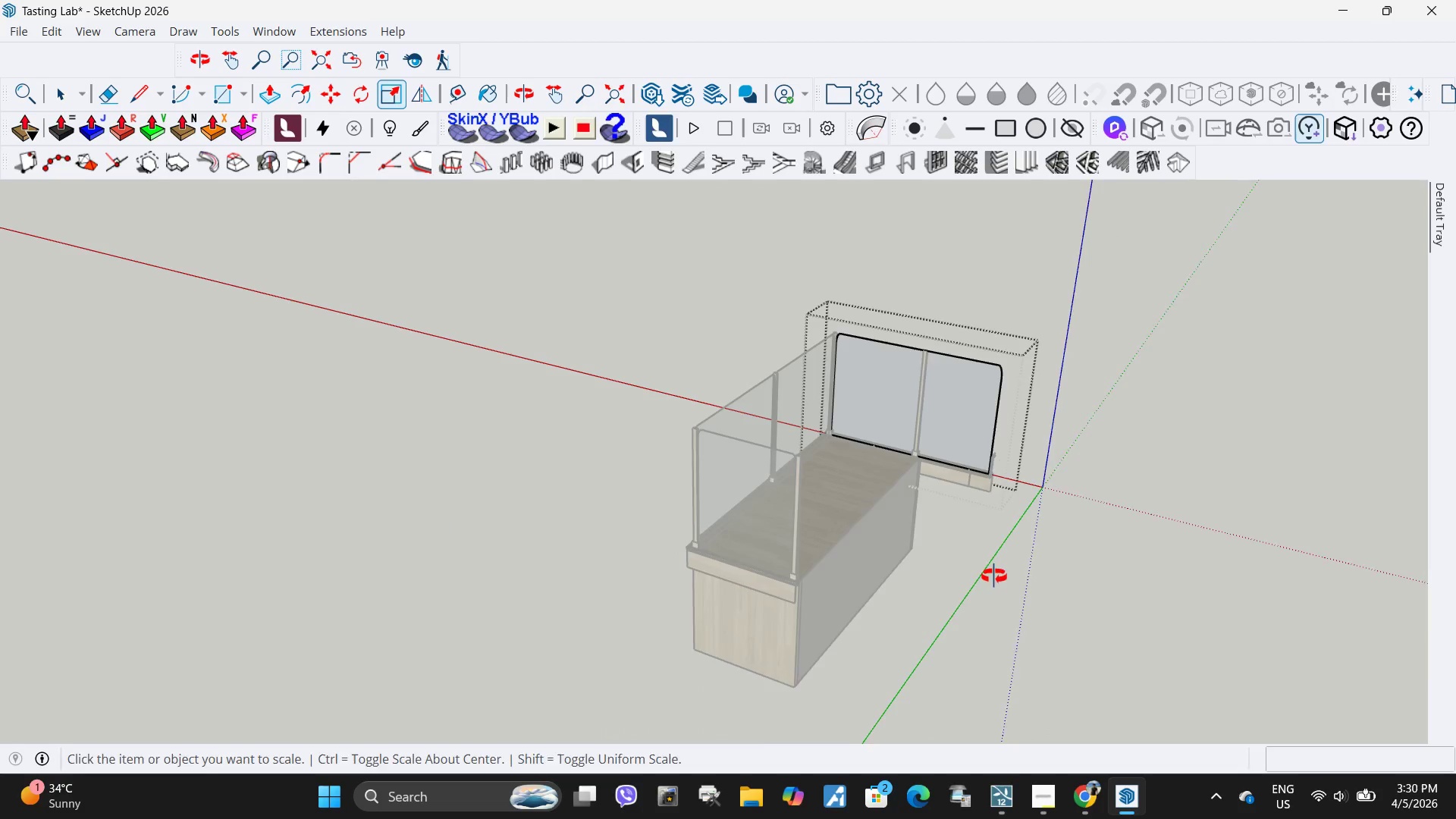 
scroll: coordinate [951, 480], scroll_direction: down, amount: 9.0
 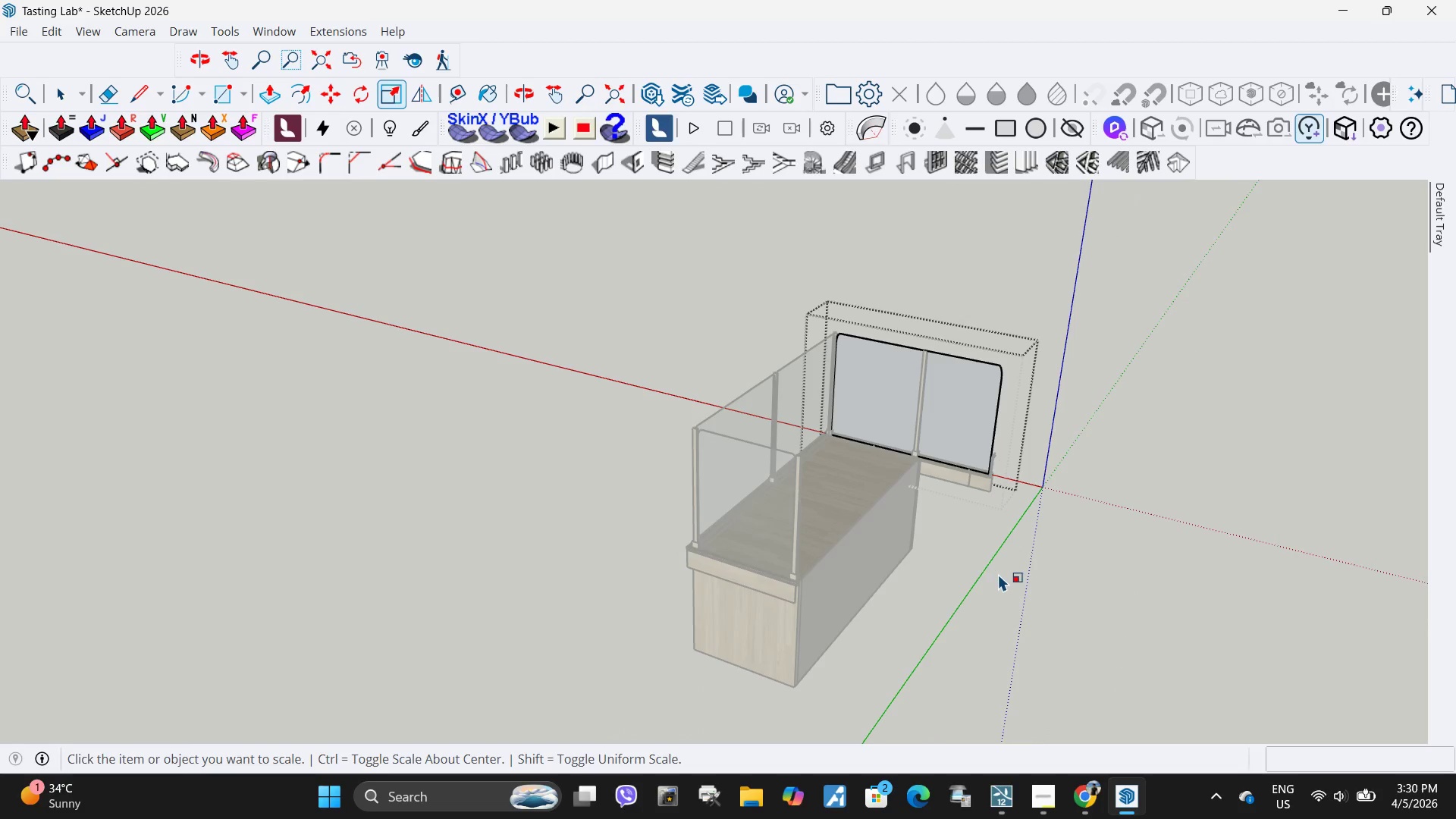 
key(Escape)
 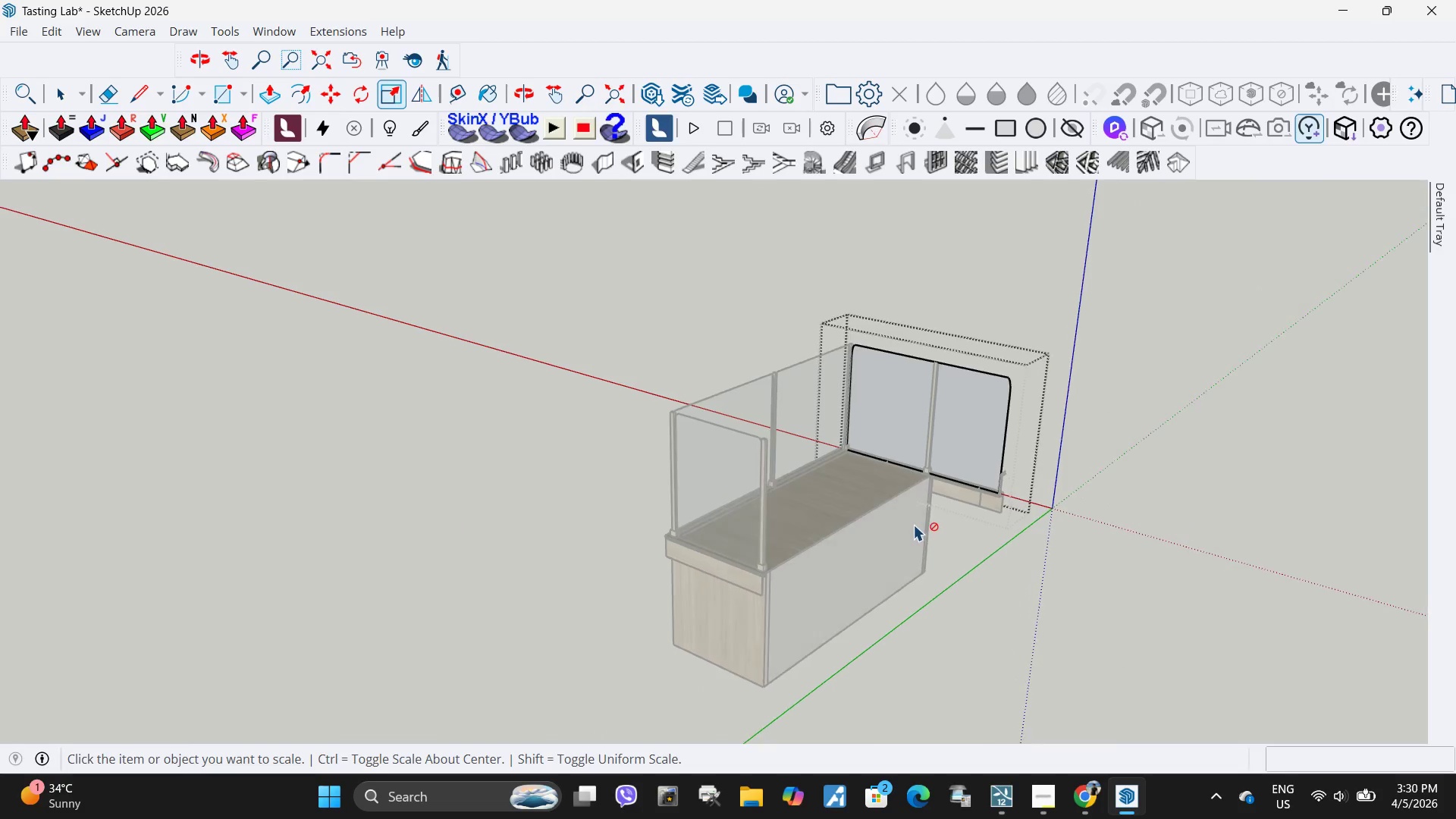 
key(Escape)
 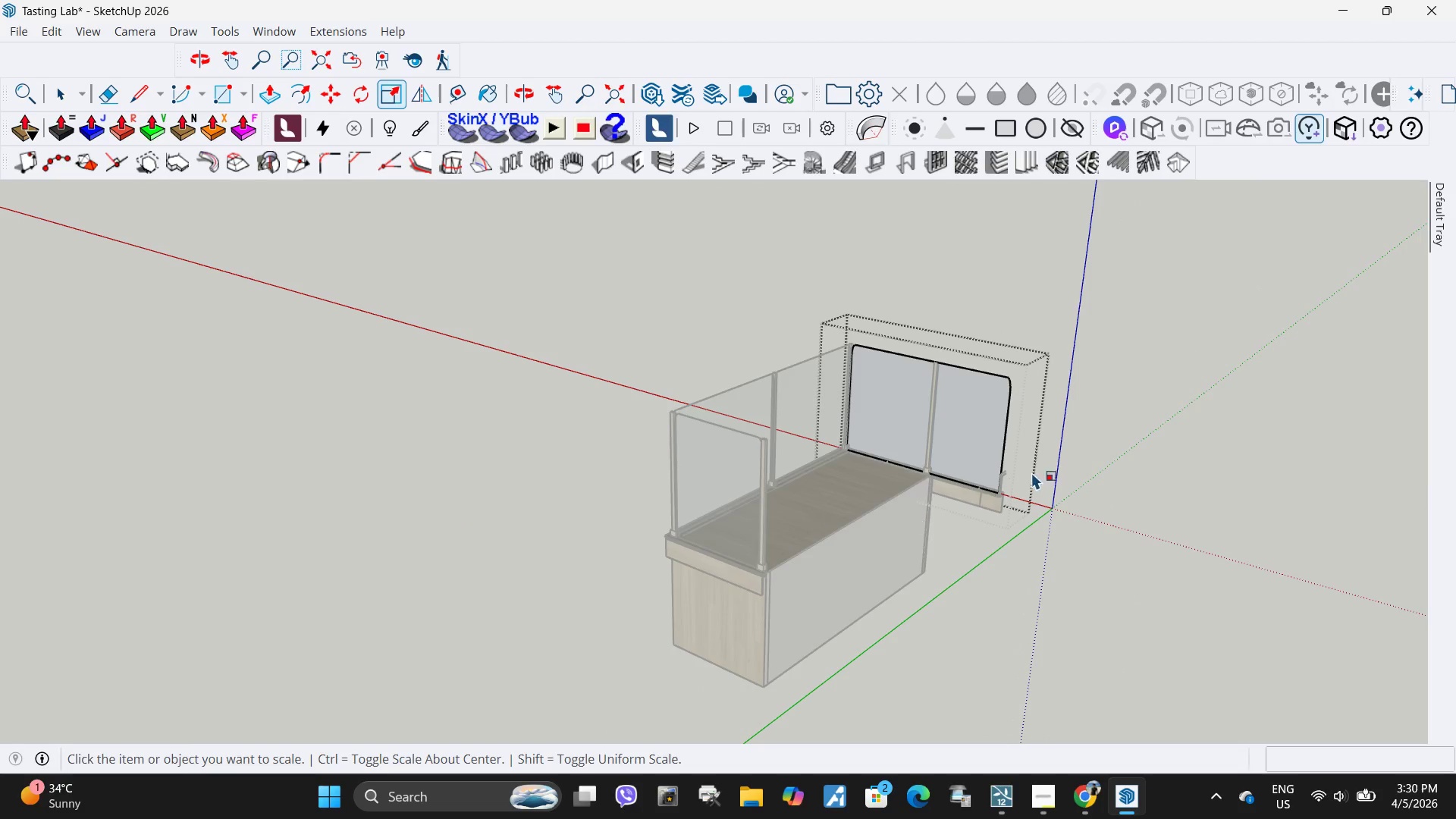 
key(Escape)
 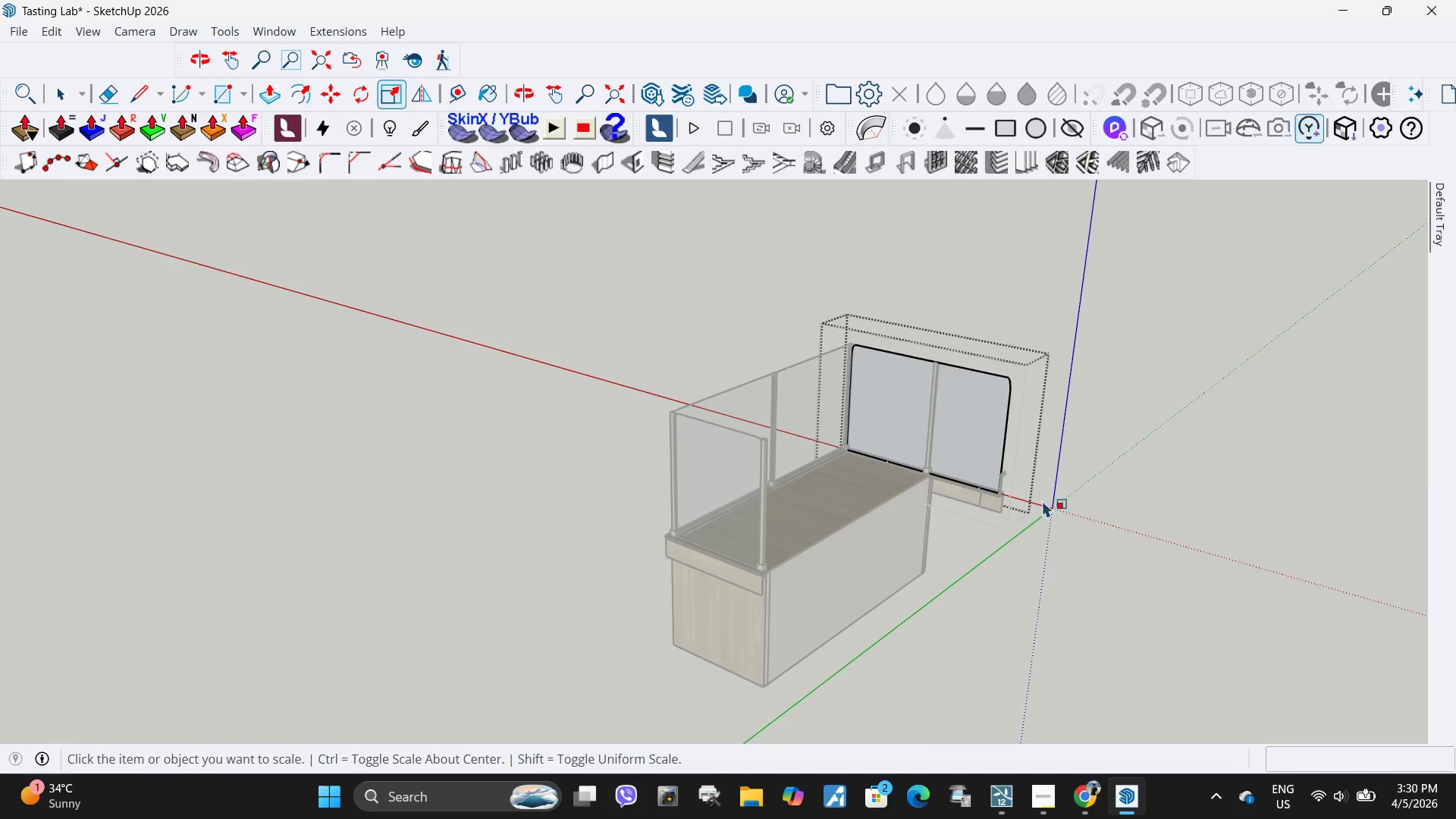 
key(Space)
 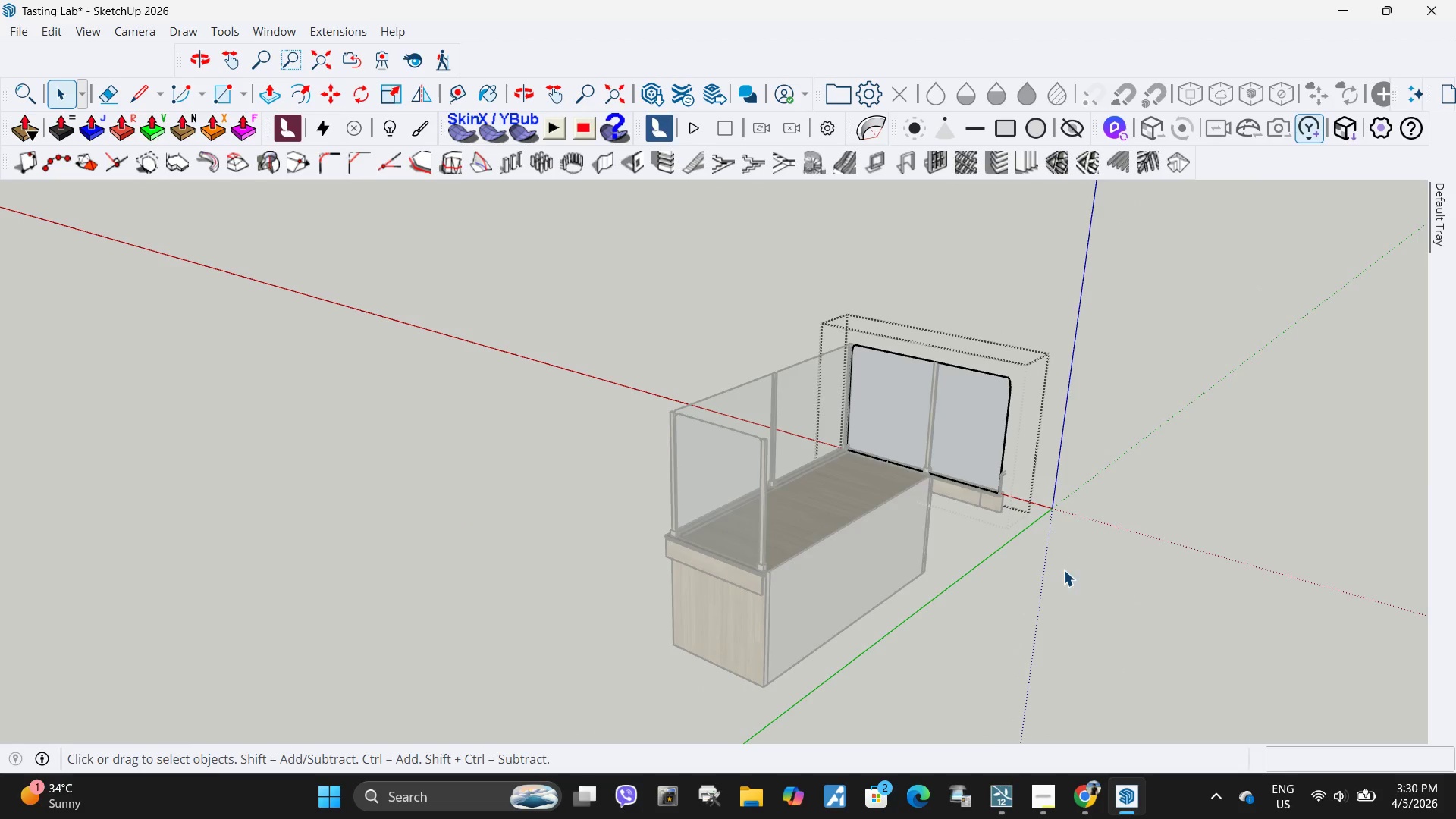 
left_click([1063, 570])
 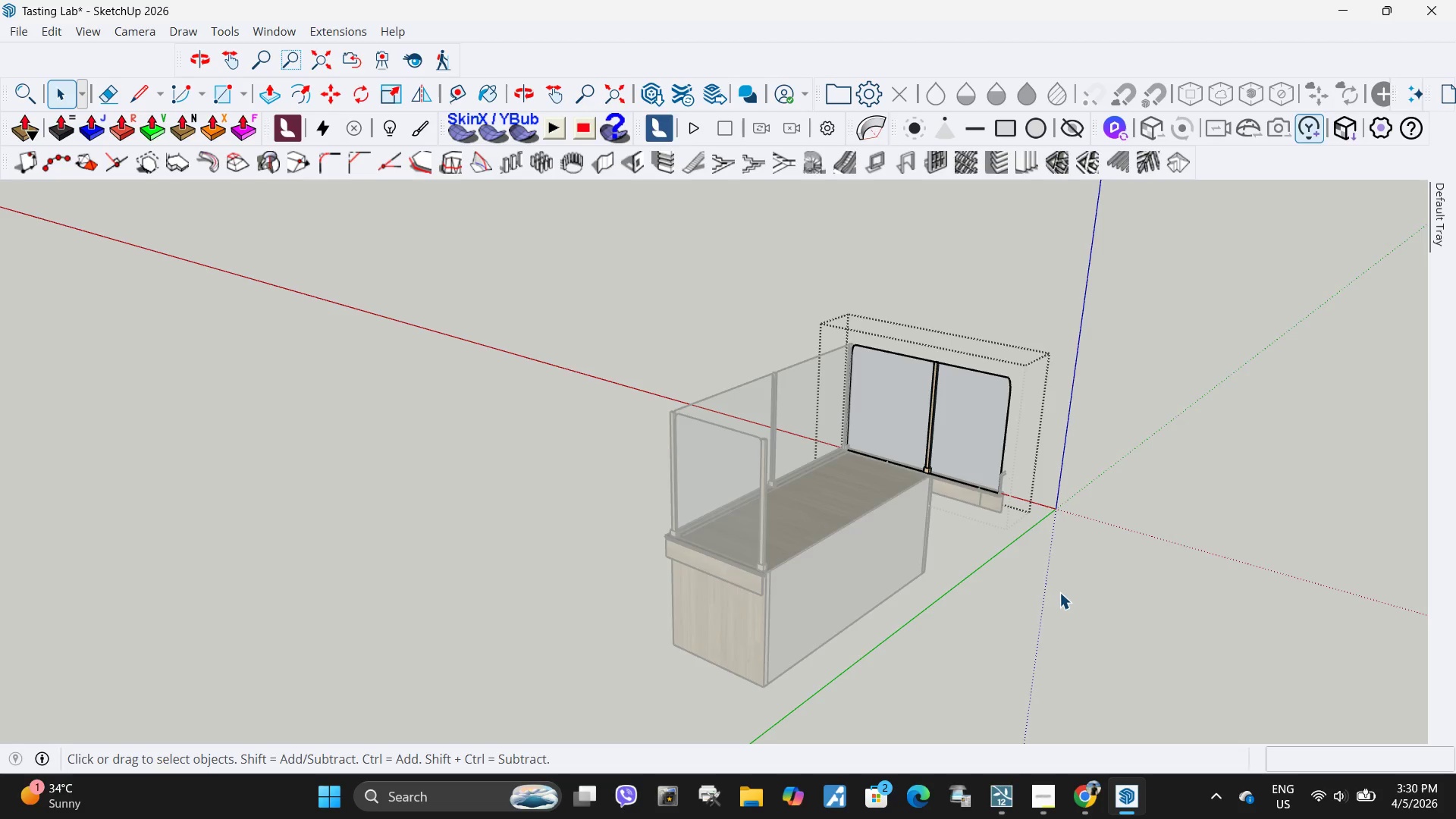 
double_click([1059, 592])
 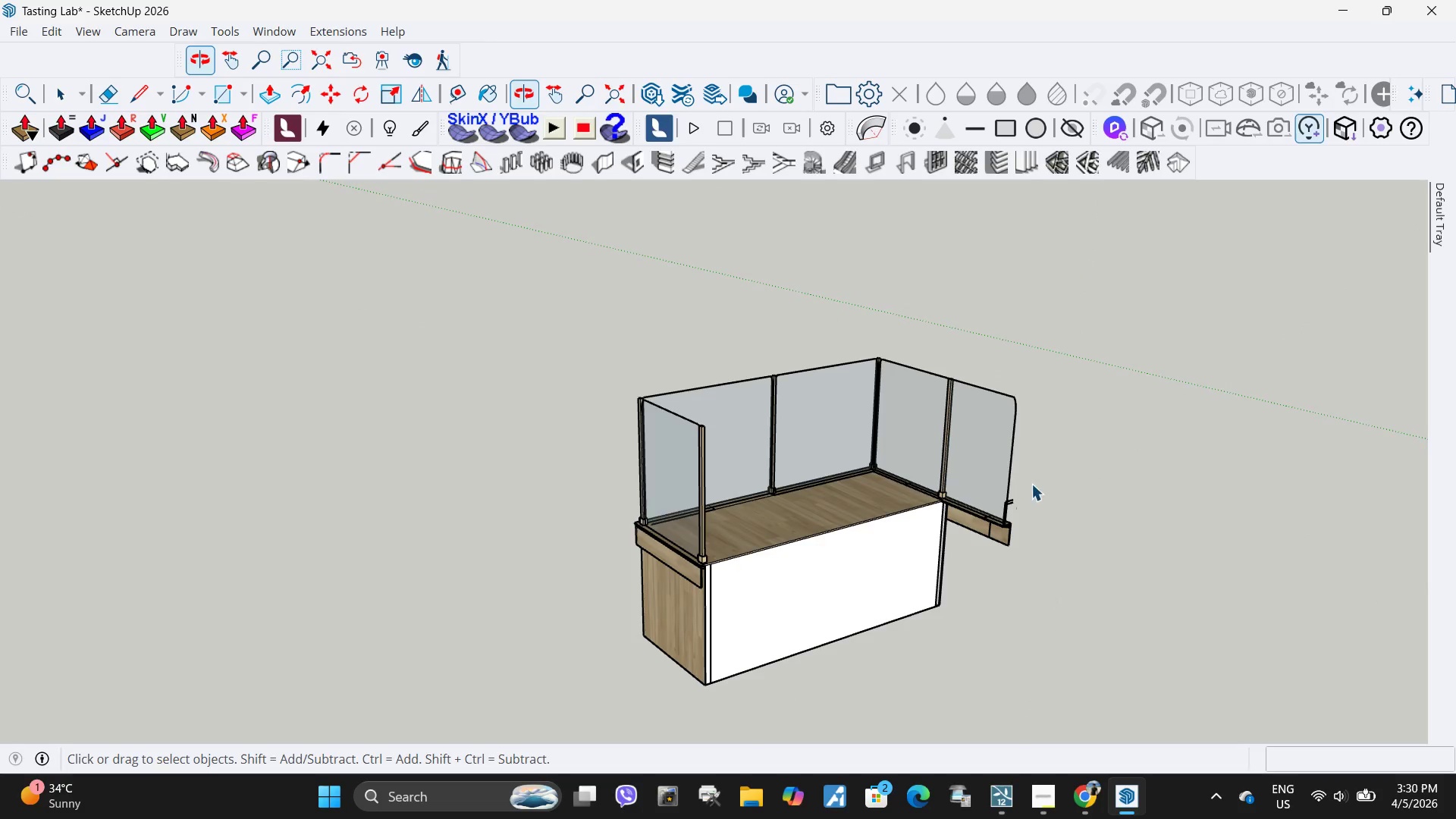 
left_click_drag(start_coordinate=[1084, 445], to_coordinate=[849, 337])
 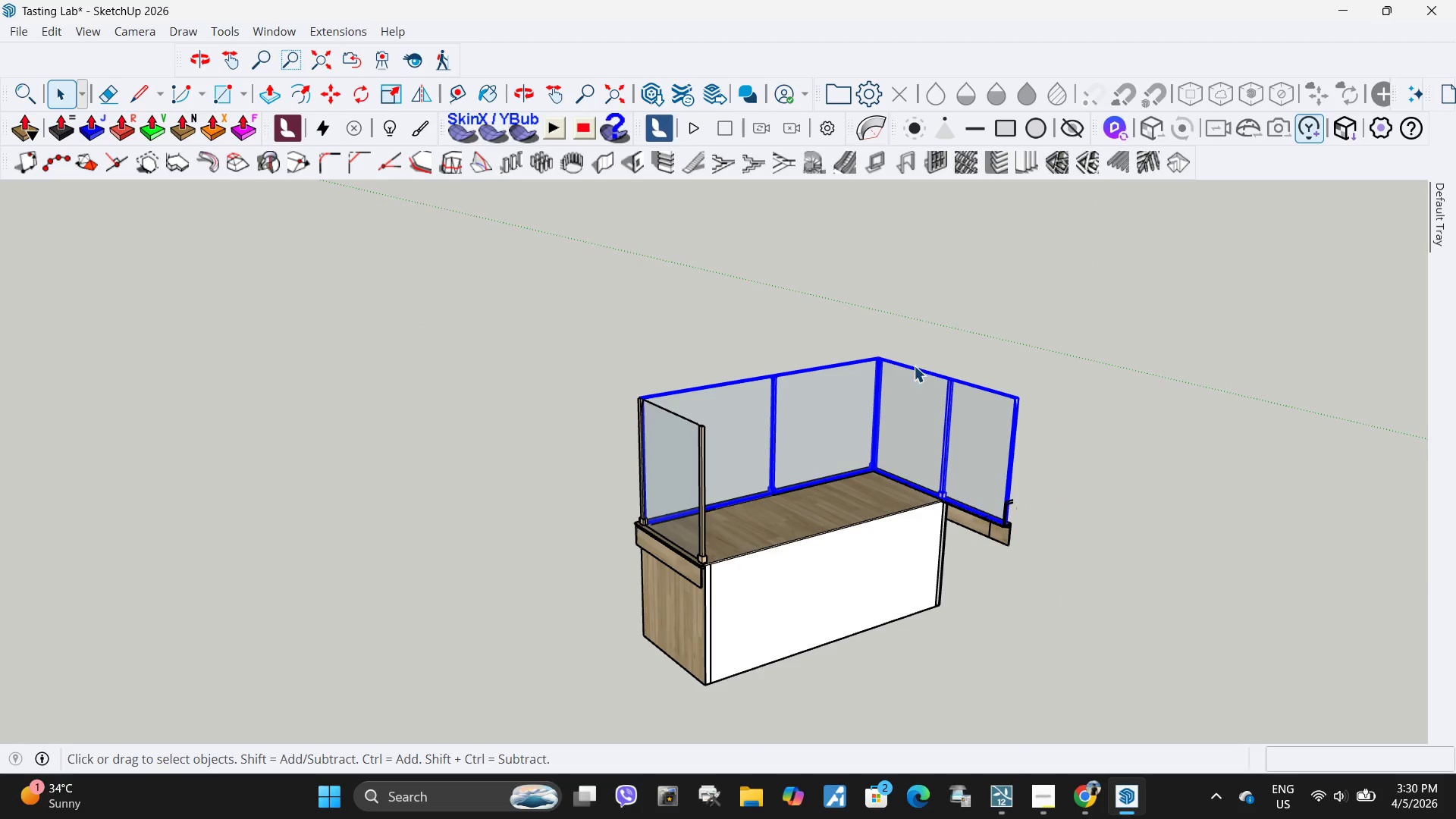 
key(Delete)
 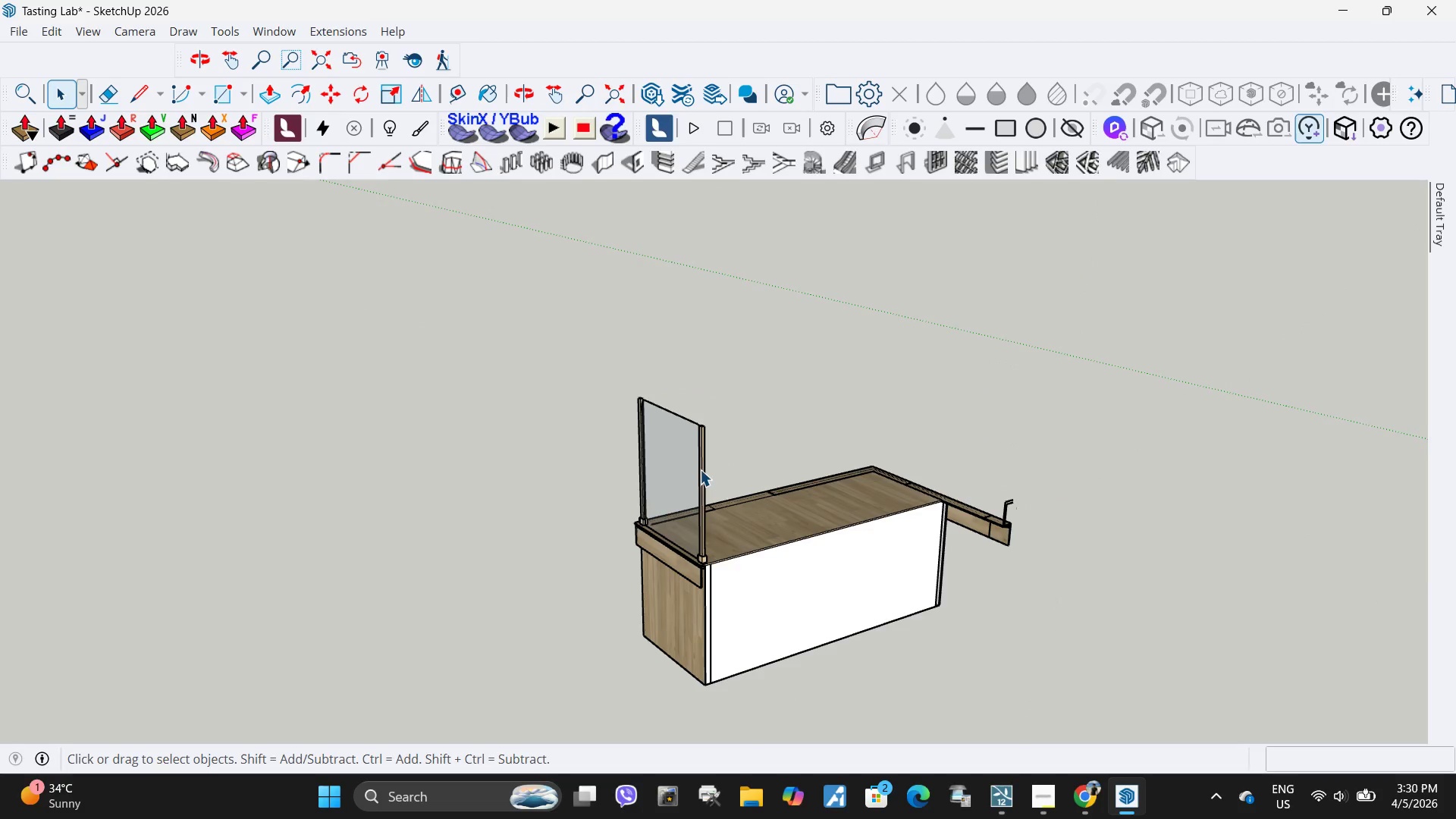 
left_click_drag(start_coordinate=[700, 469], to_coordinate=[547, 359])
 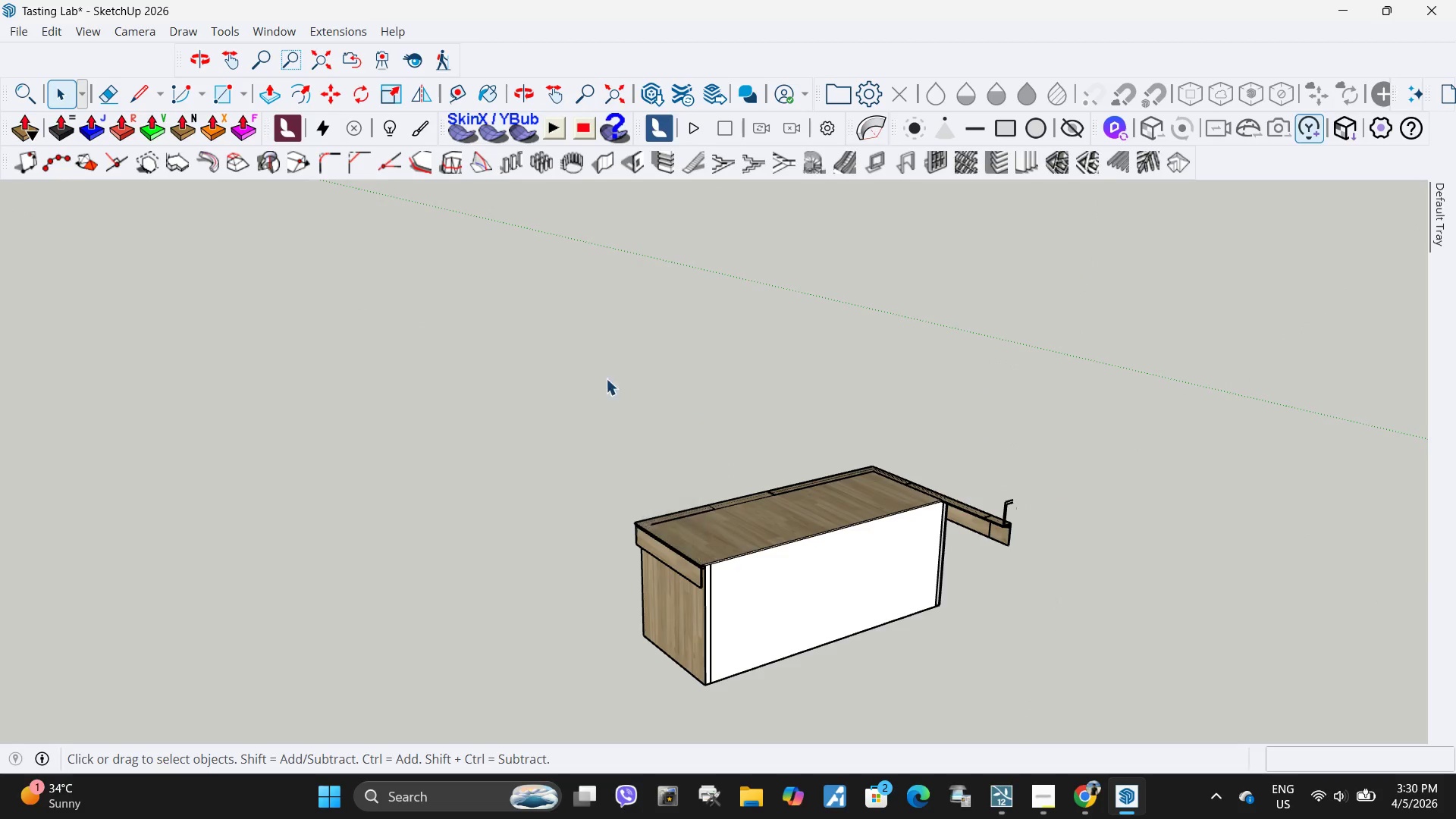 
key(Delete)
 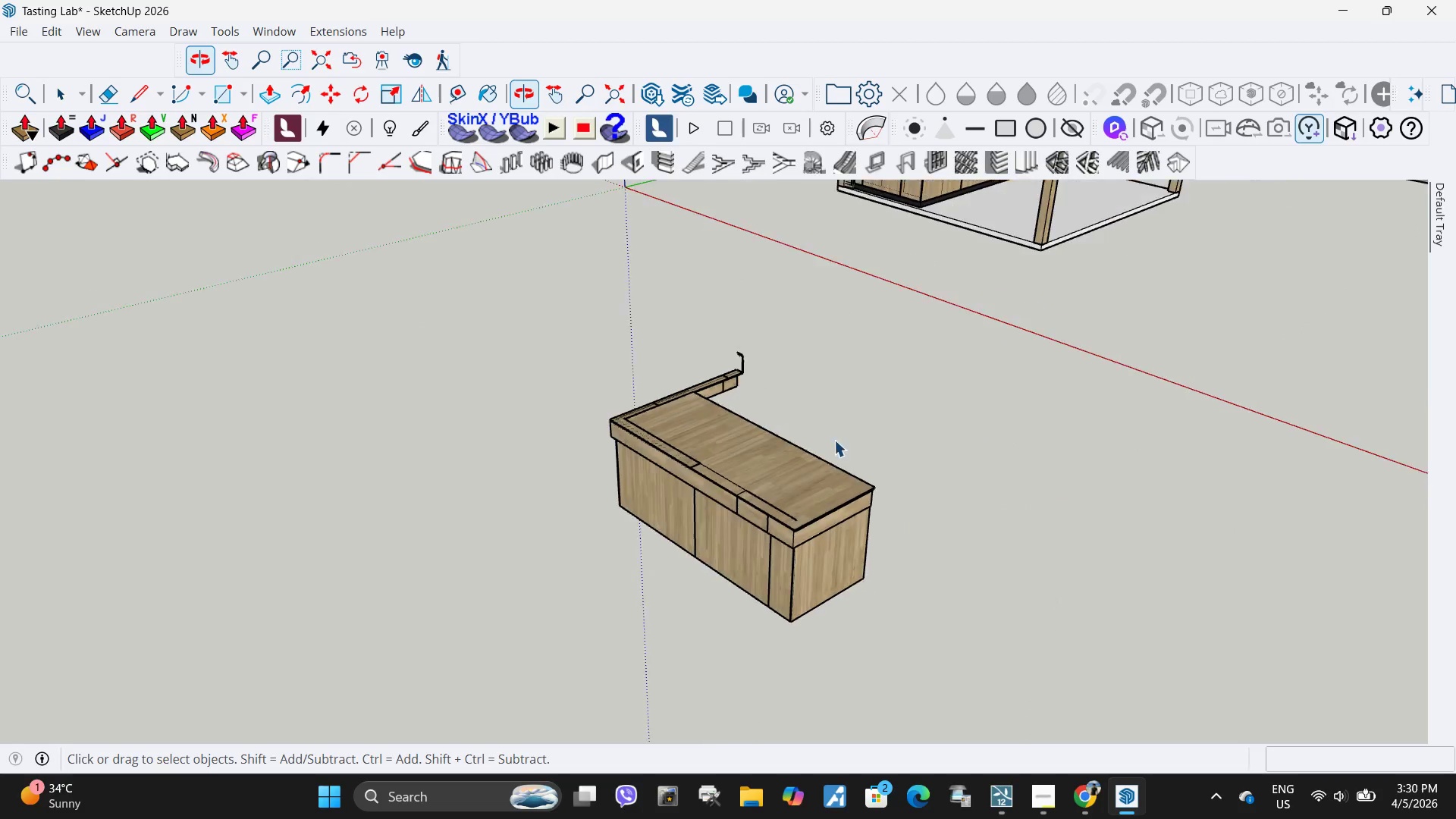 
scroll: coordinate [568, 312], scroll_direction: up, amount: 5.0
 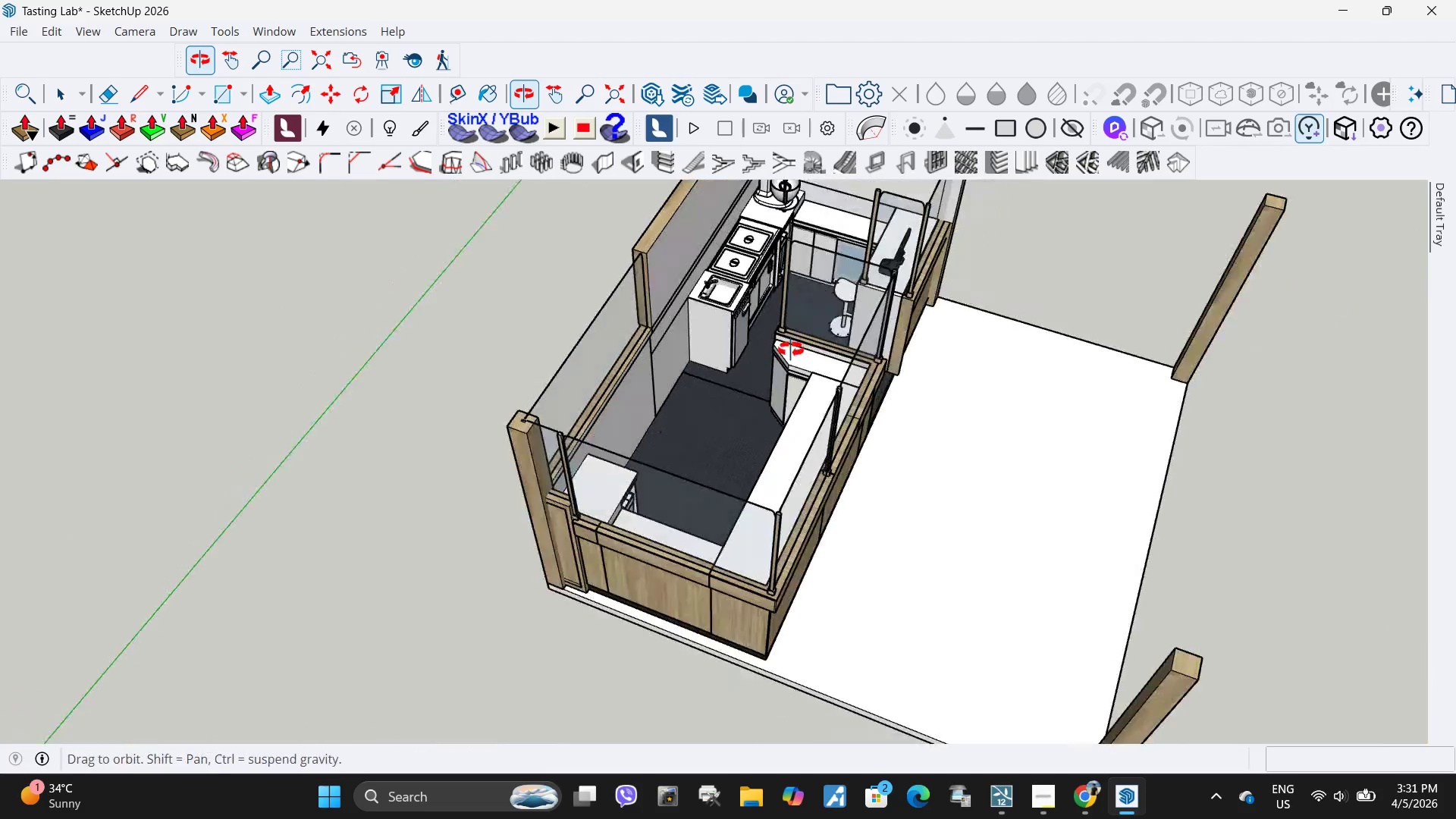 
scroll: coordinate [705, 507], scroll_direction: down, amount: 7.0
 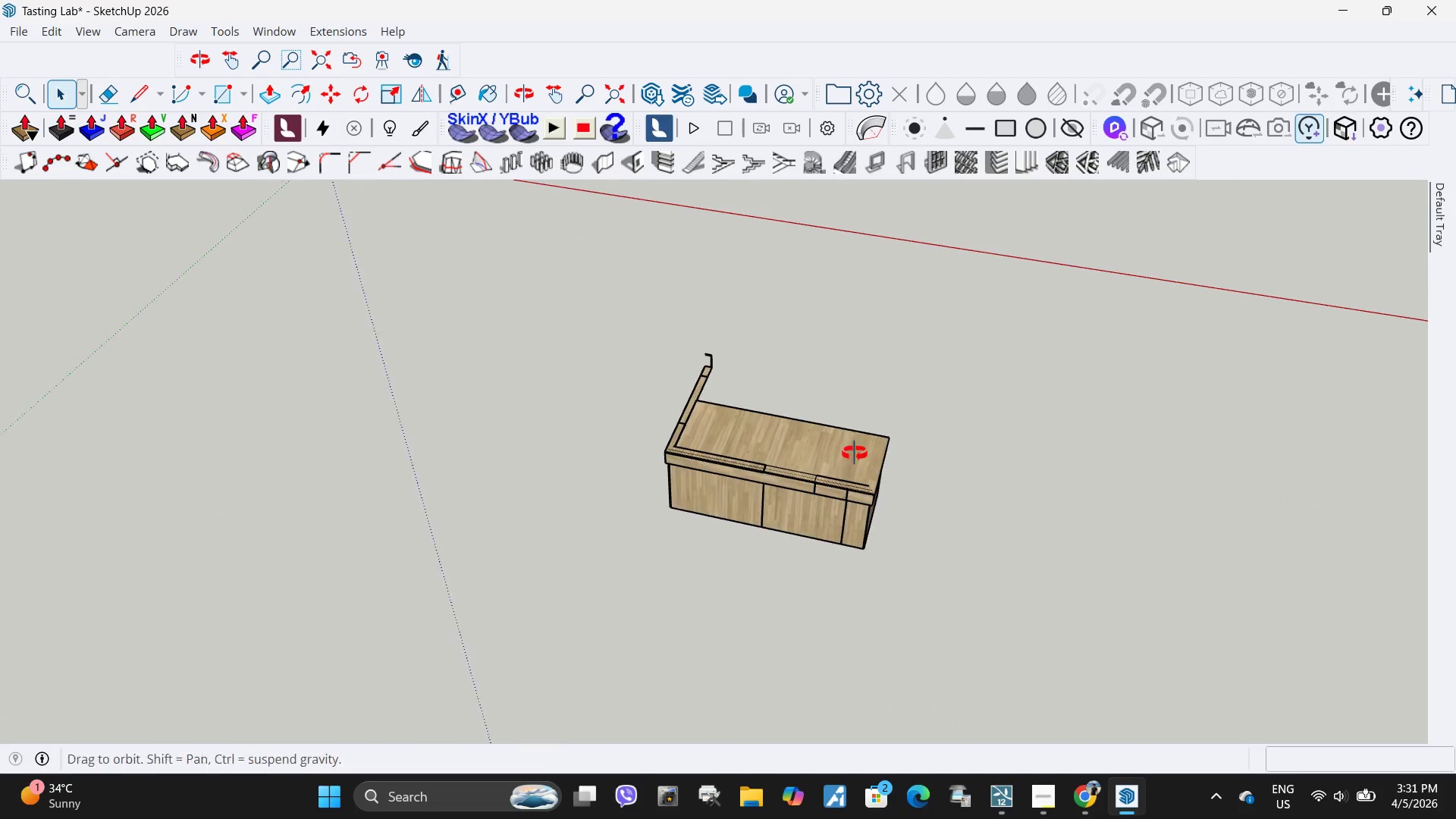 
scroll: coordinate [698, 397], scroll_direction: up, amount: 5.0
 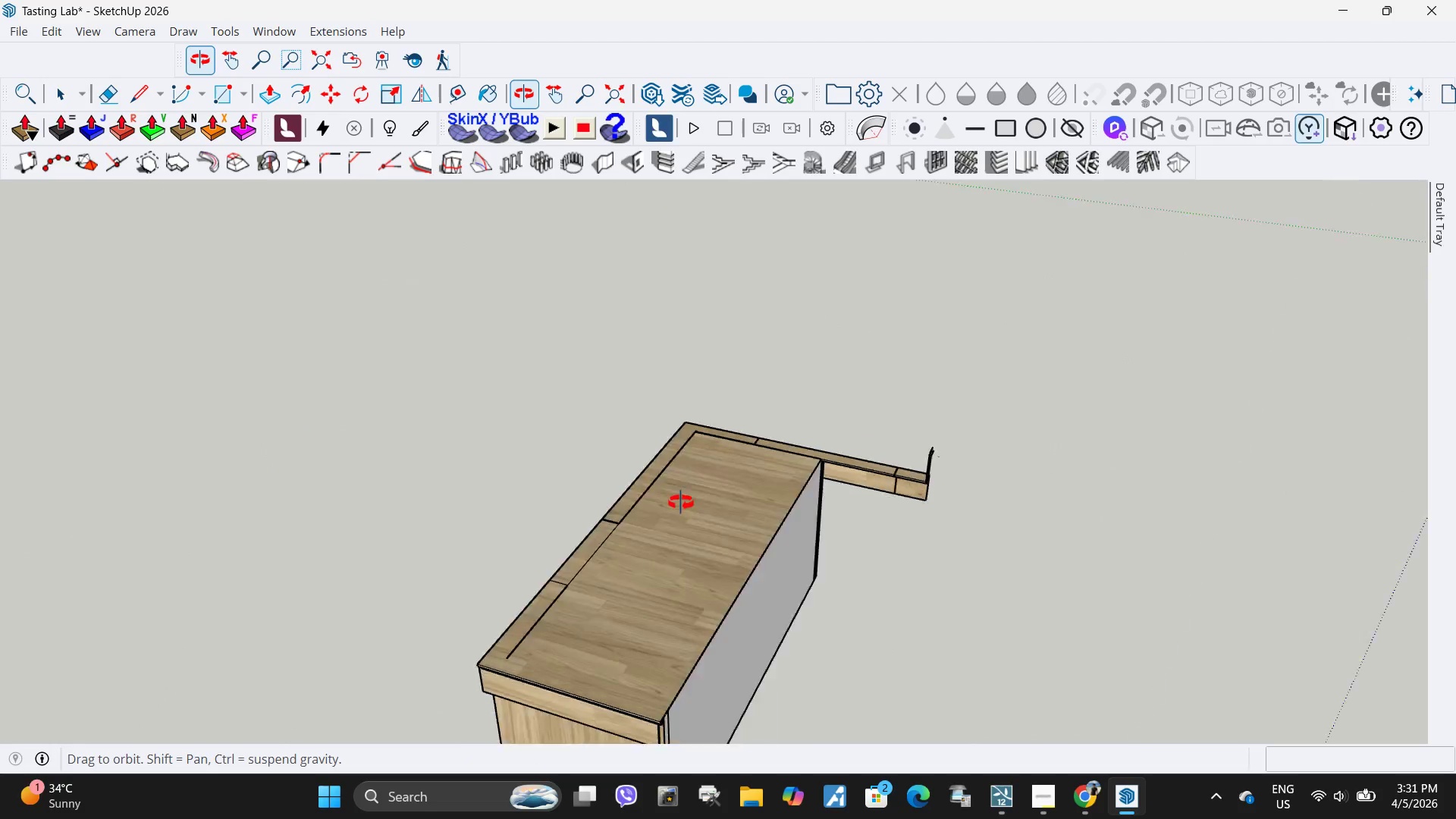 
left_click([886, 486])
 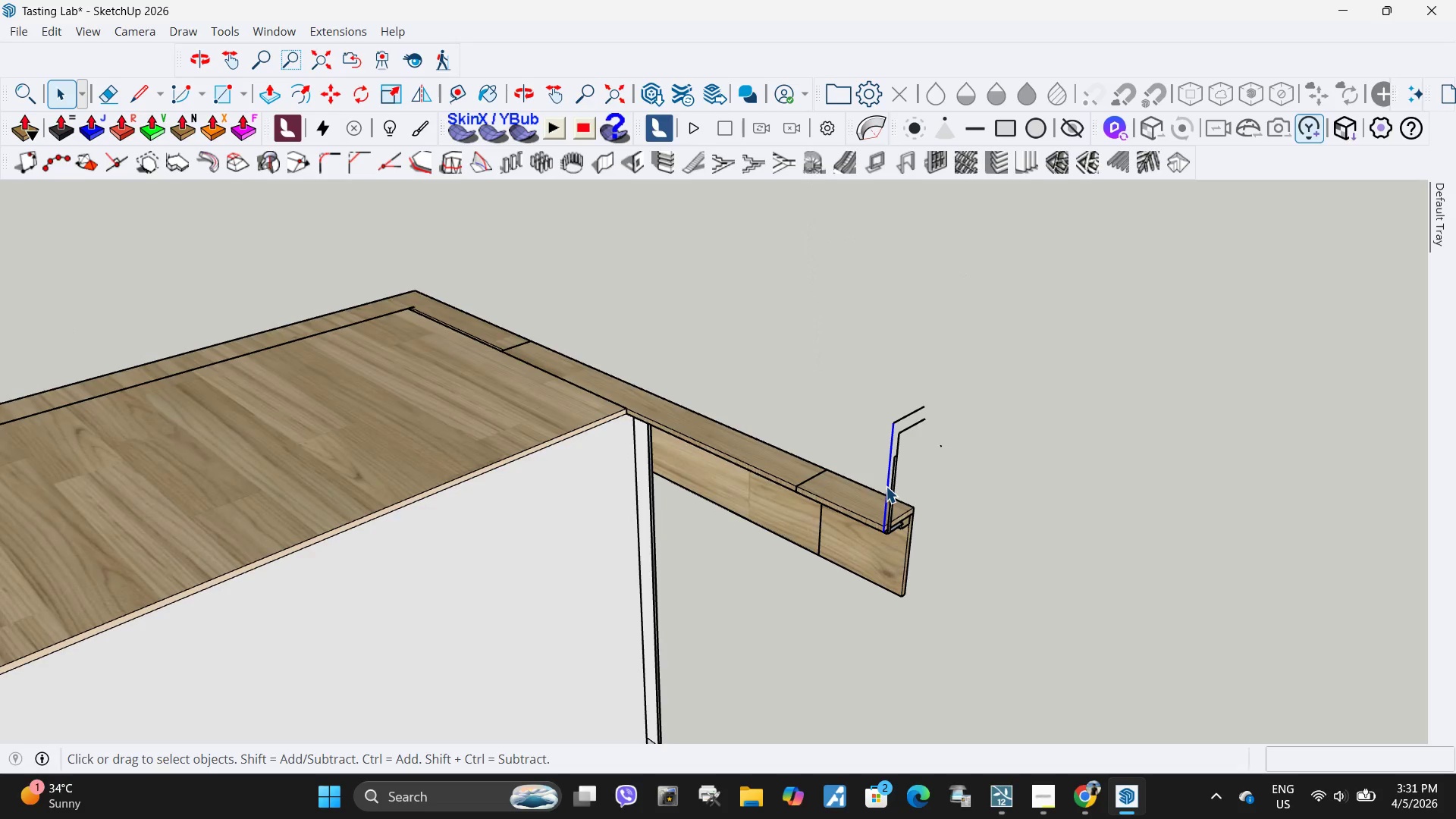 
scroll: coordinate [933, 537], scroll_direction: up, amount: 9.0
 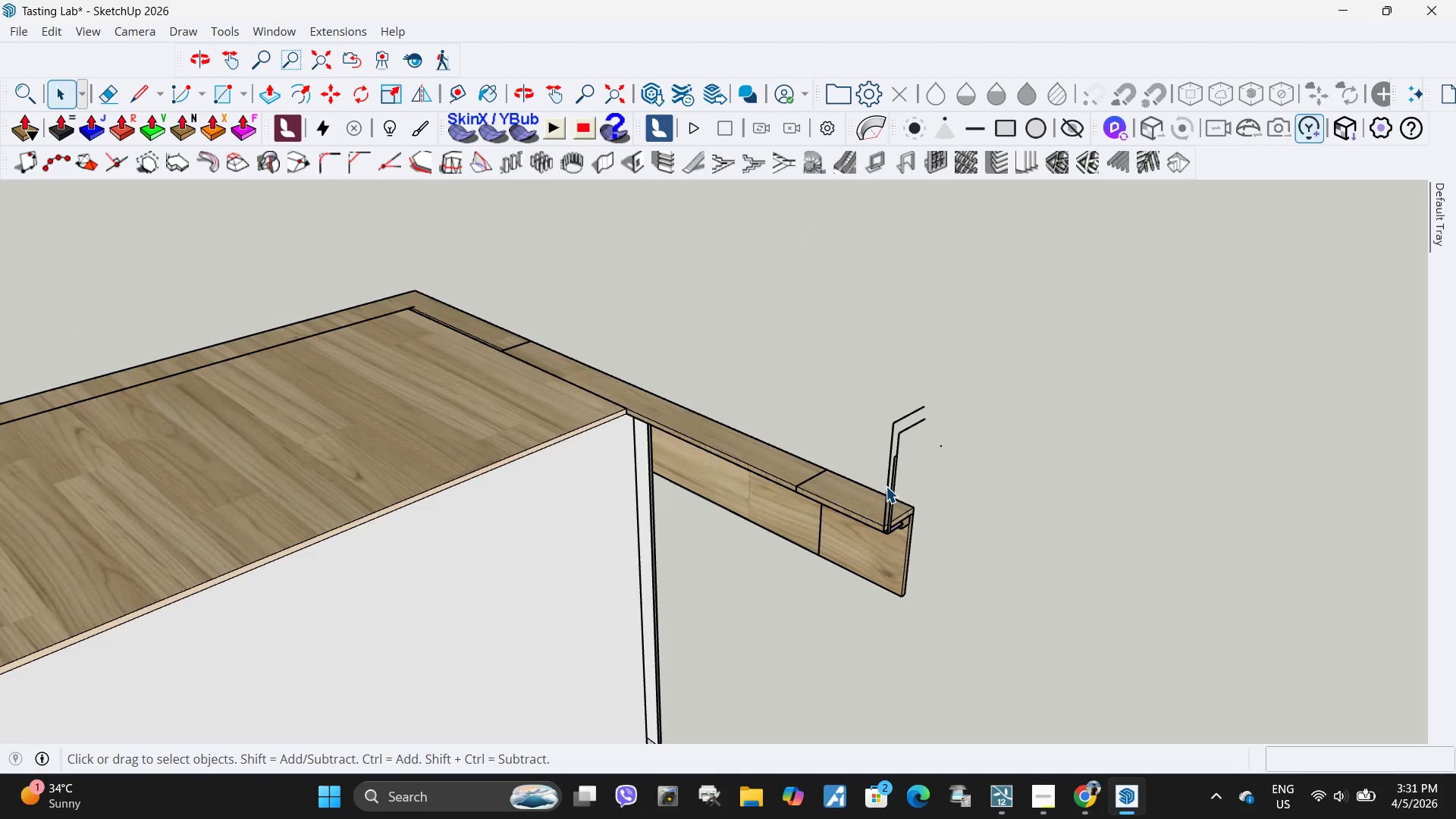 
double_click([886, 486])
 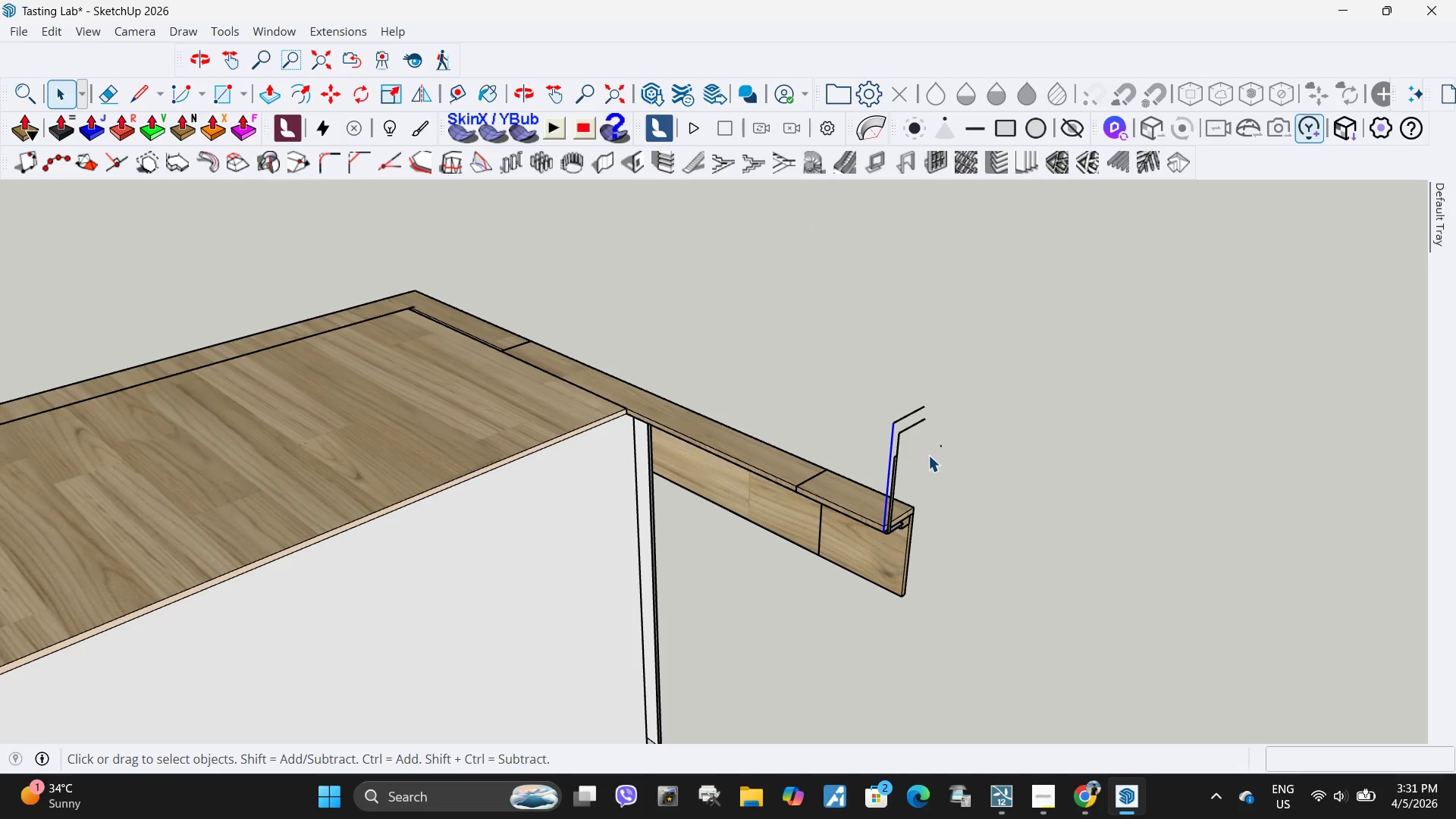 
left_click_drag(start_coordinate=[929, 457], to_coordinate=[865, 381])
 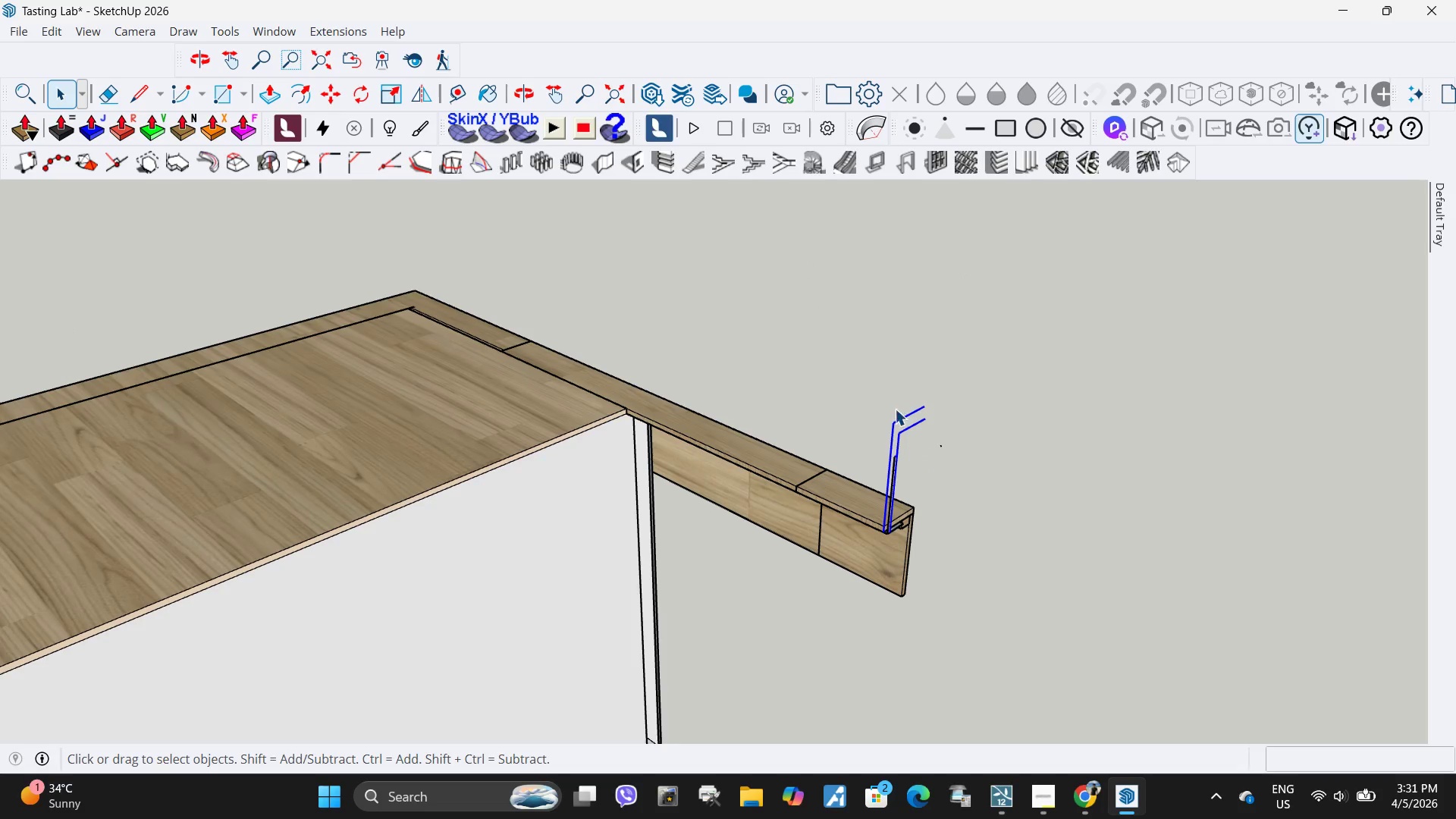 
key(Delete)
 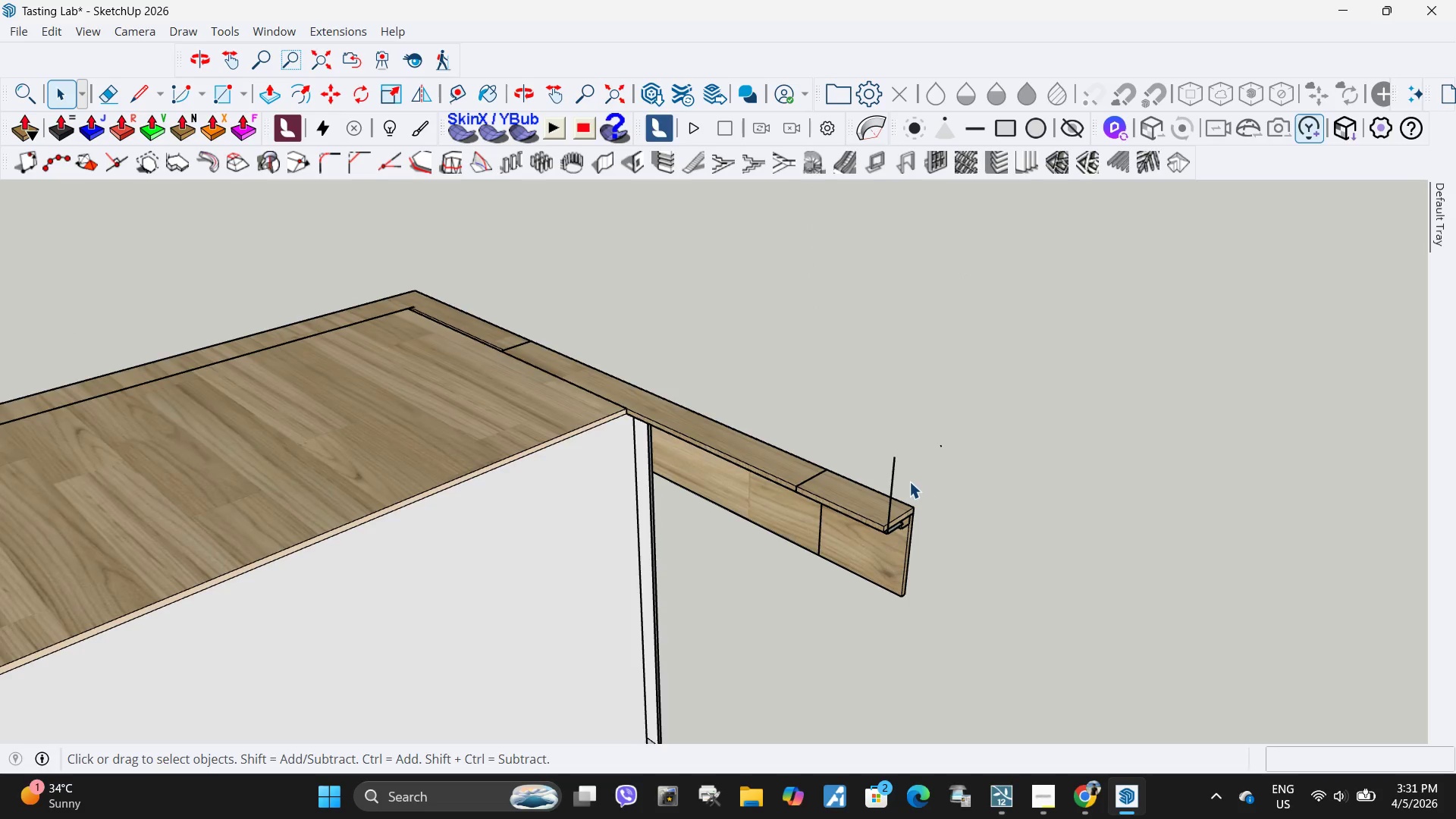 
left_click_drag(start_coordinate=[907, 464], to_coordinate=[864, 410])
 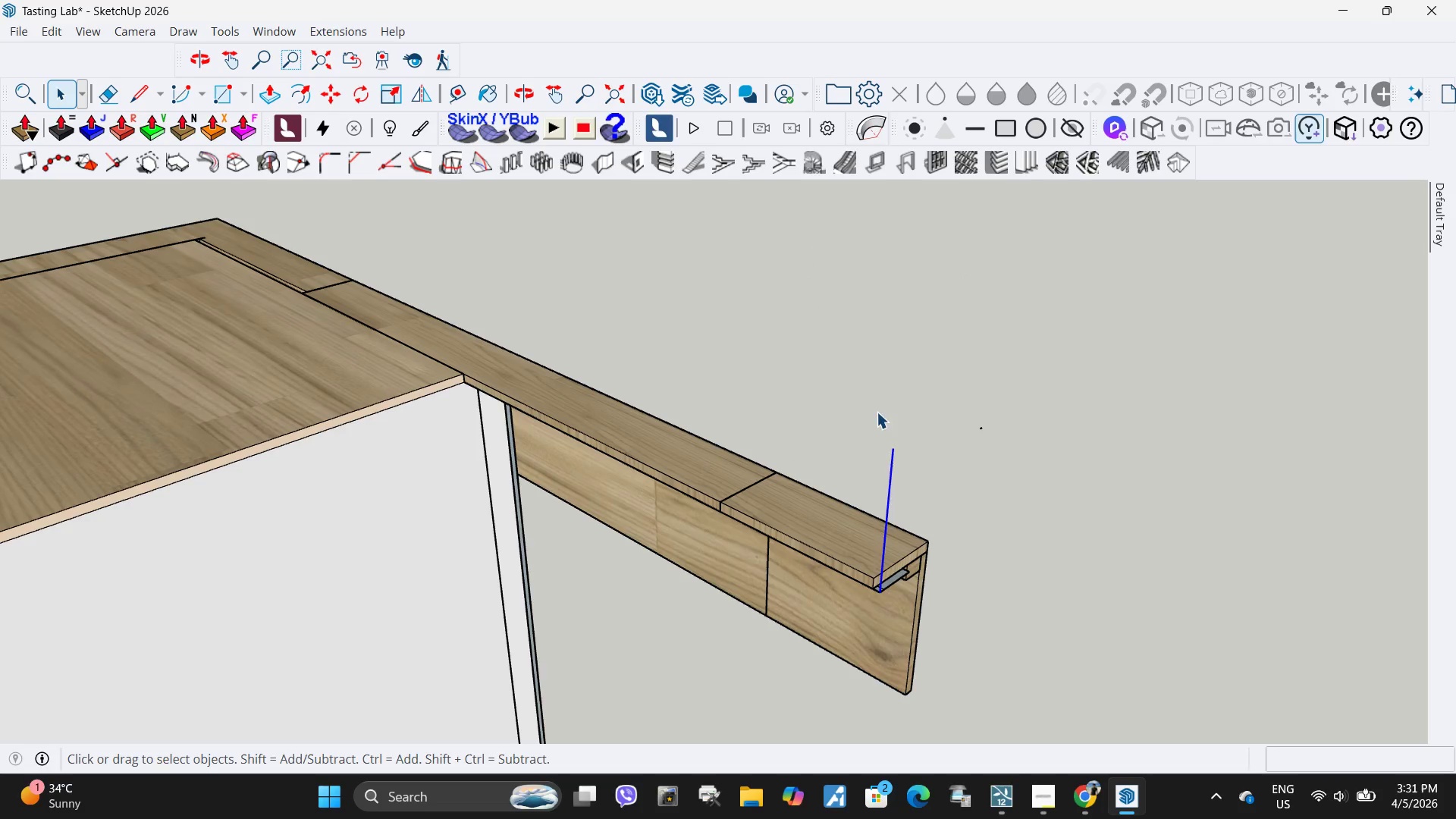 
scroll: coordinate [899, 464], scroll_direction: up, amount: 4.0
 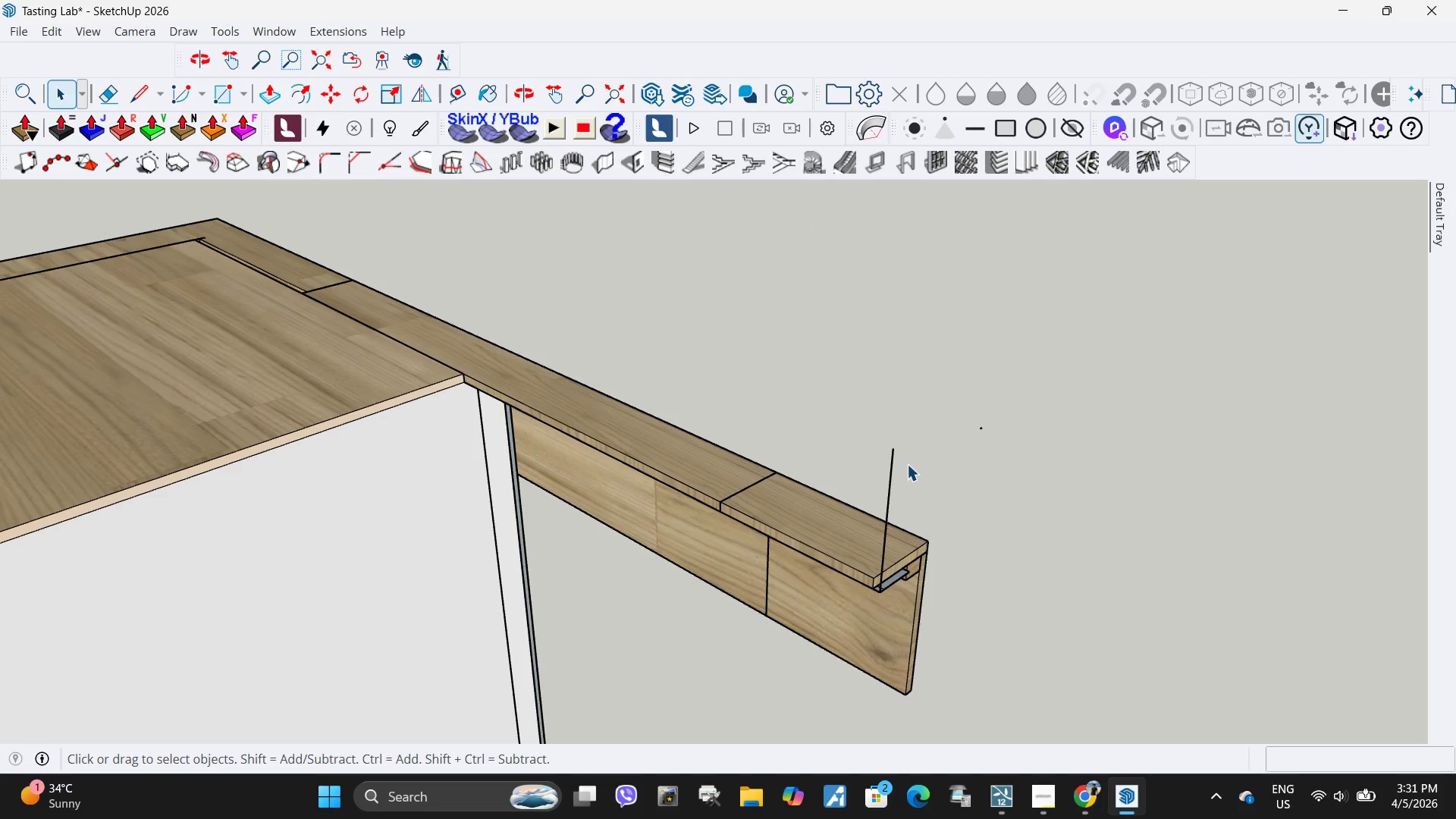 
key(Delete)
 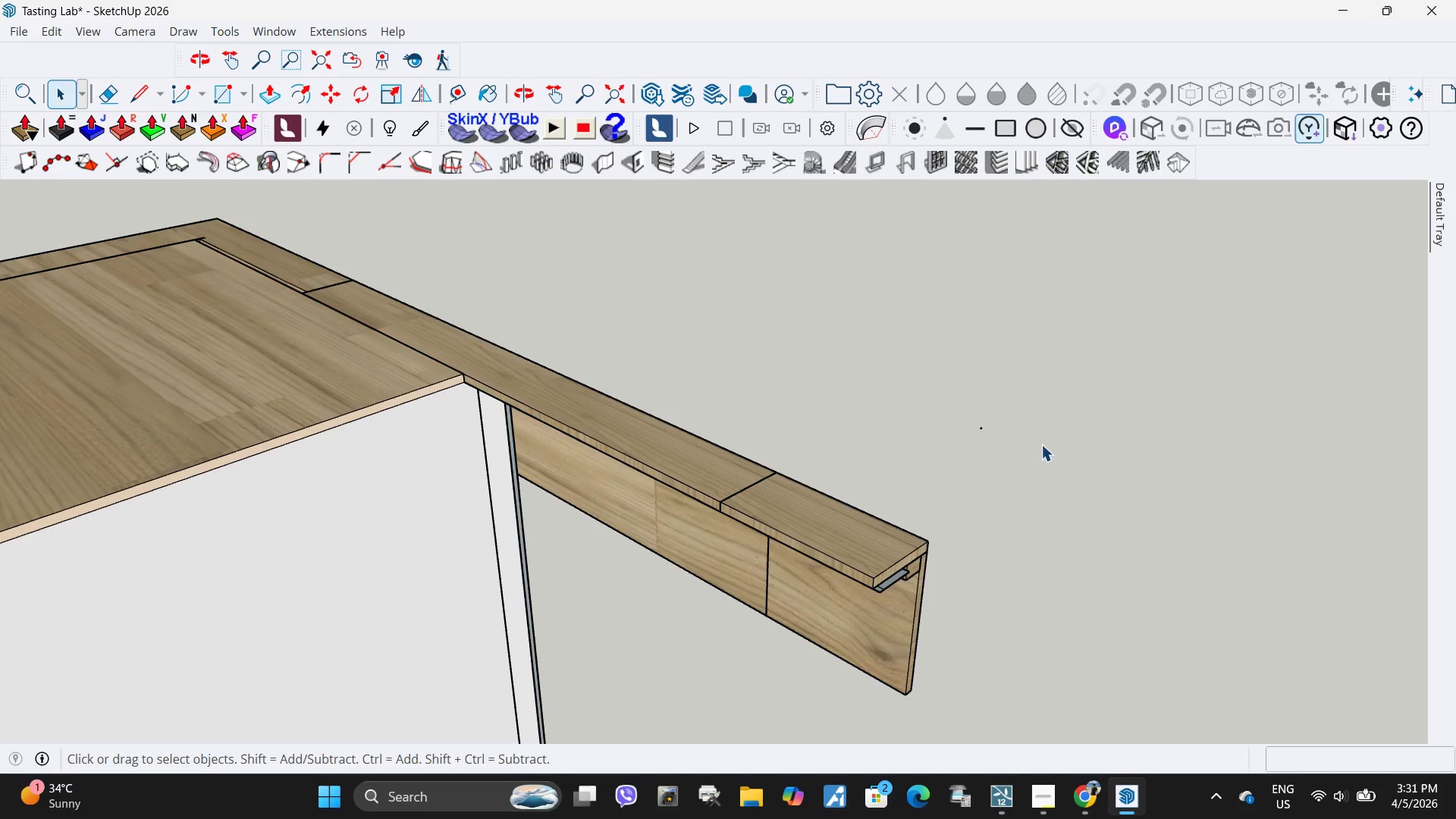 
left_click_drag(start_coordinate=[1041, 444], to_coordinate=[898, 340])
 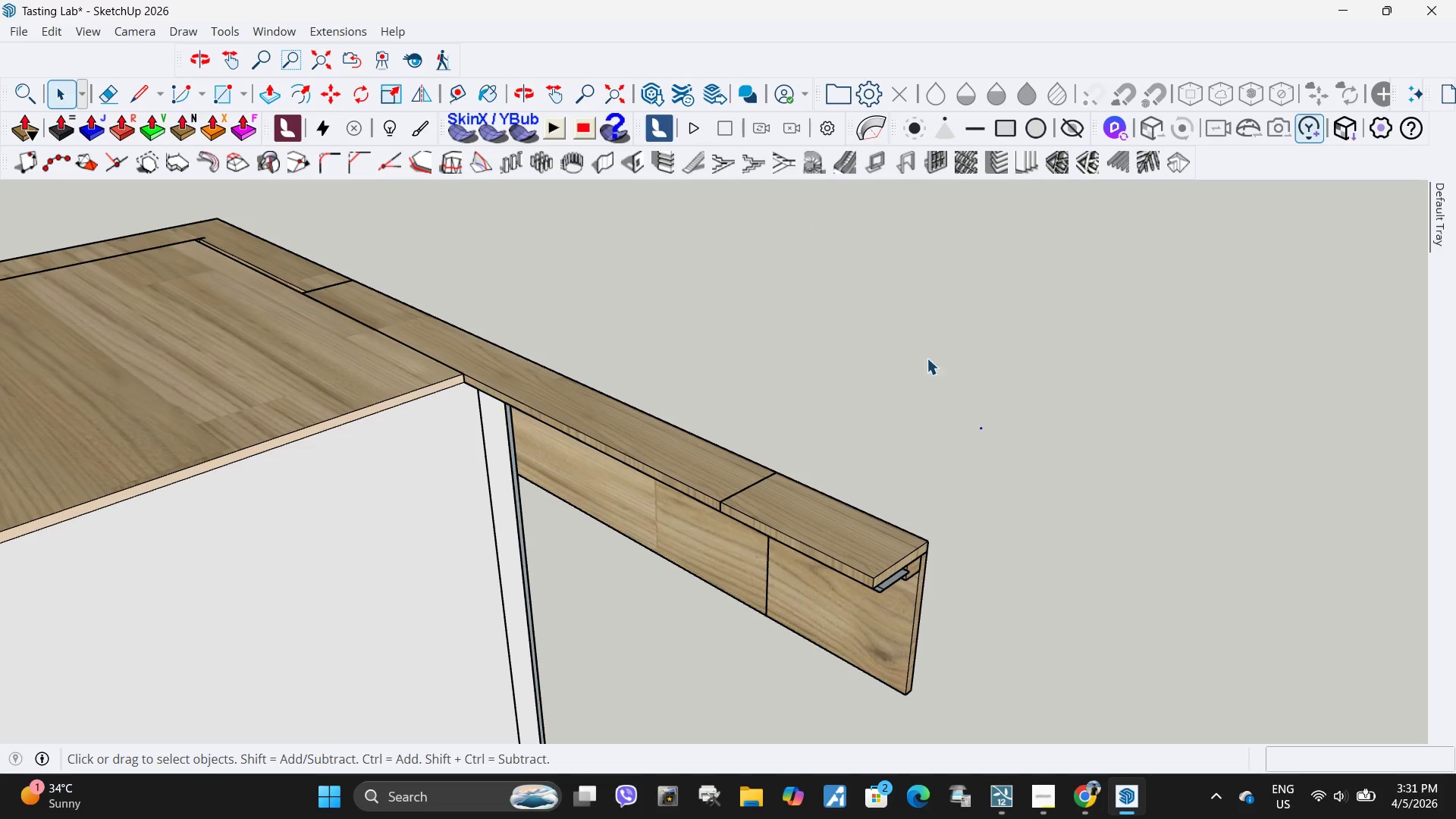 
key(Delete)
 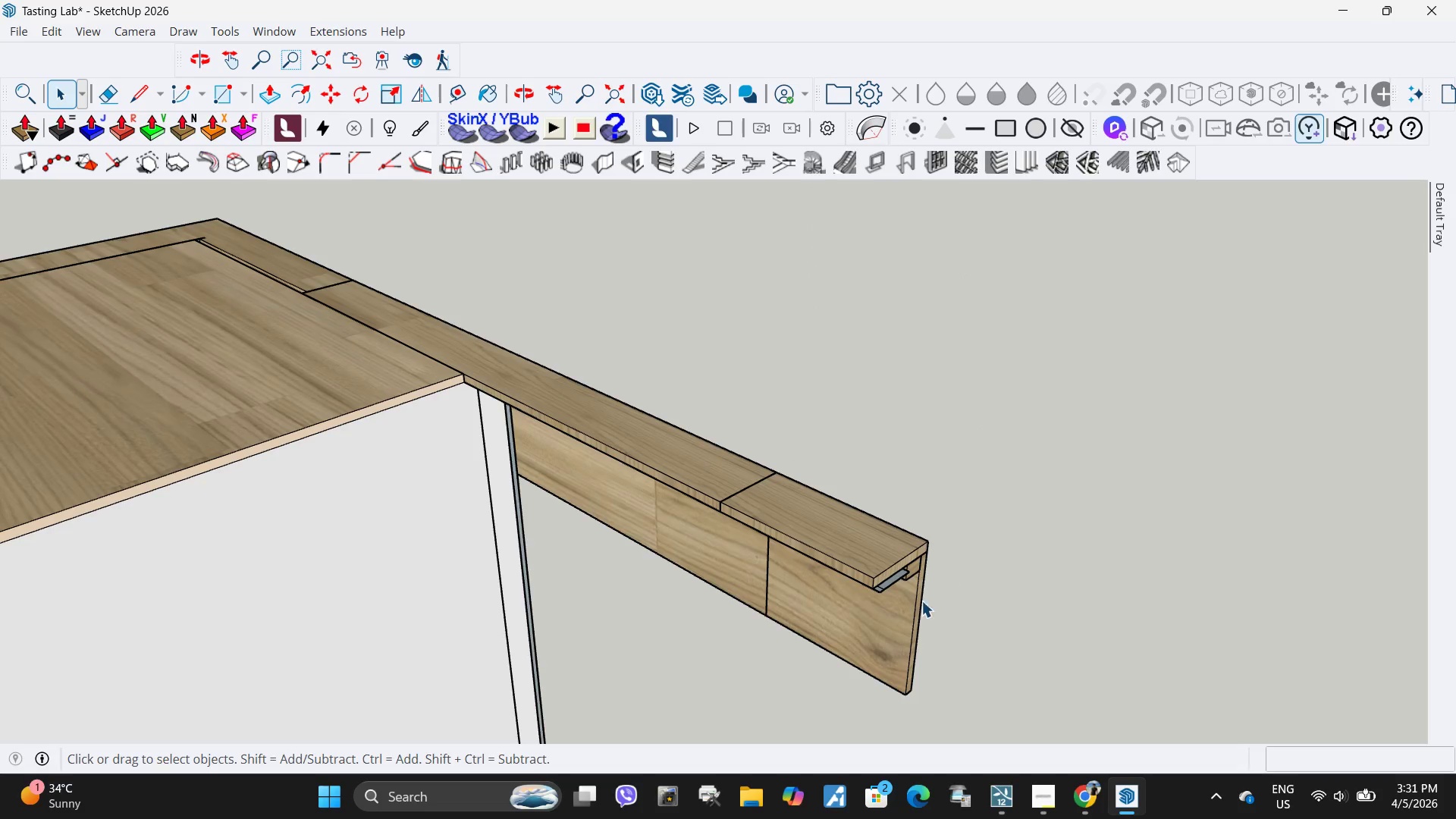 
scroll: coordinate [896, 588], scroll_direction: up, amount: 4.0
 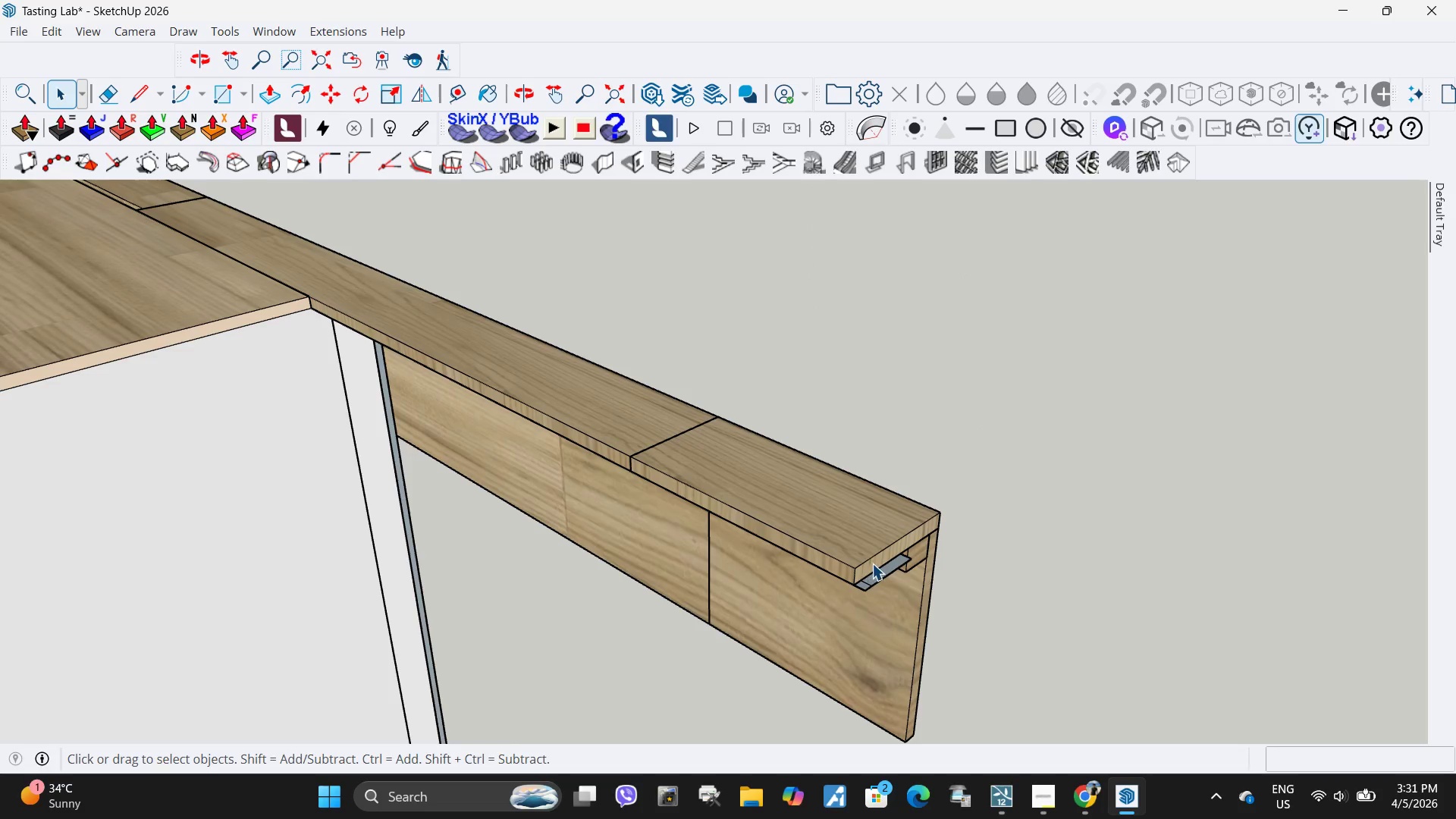 
left_click([872, 563])
 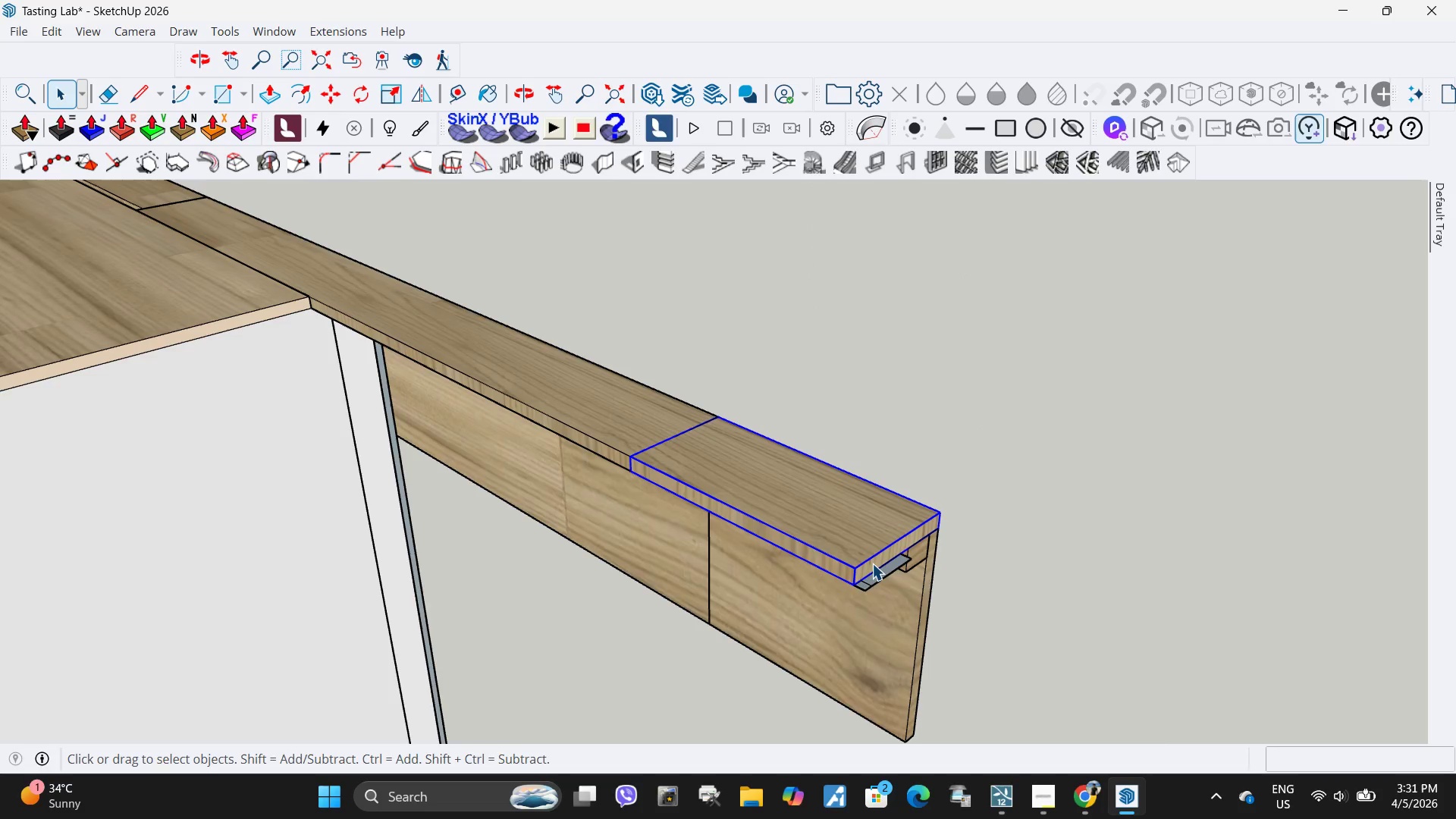 
double_click([872, 563])
 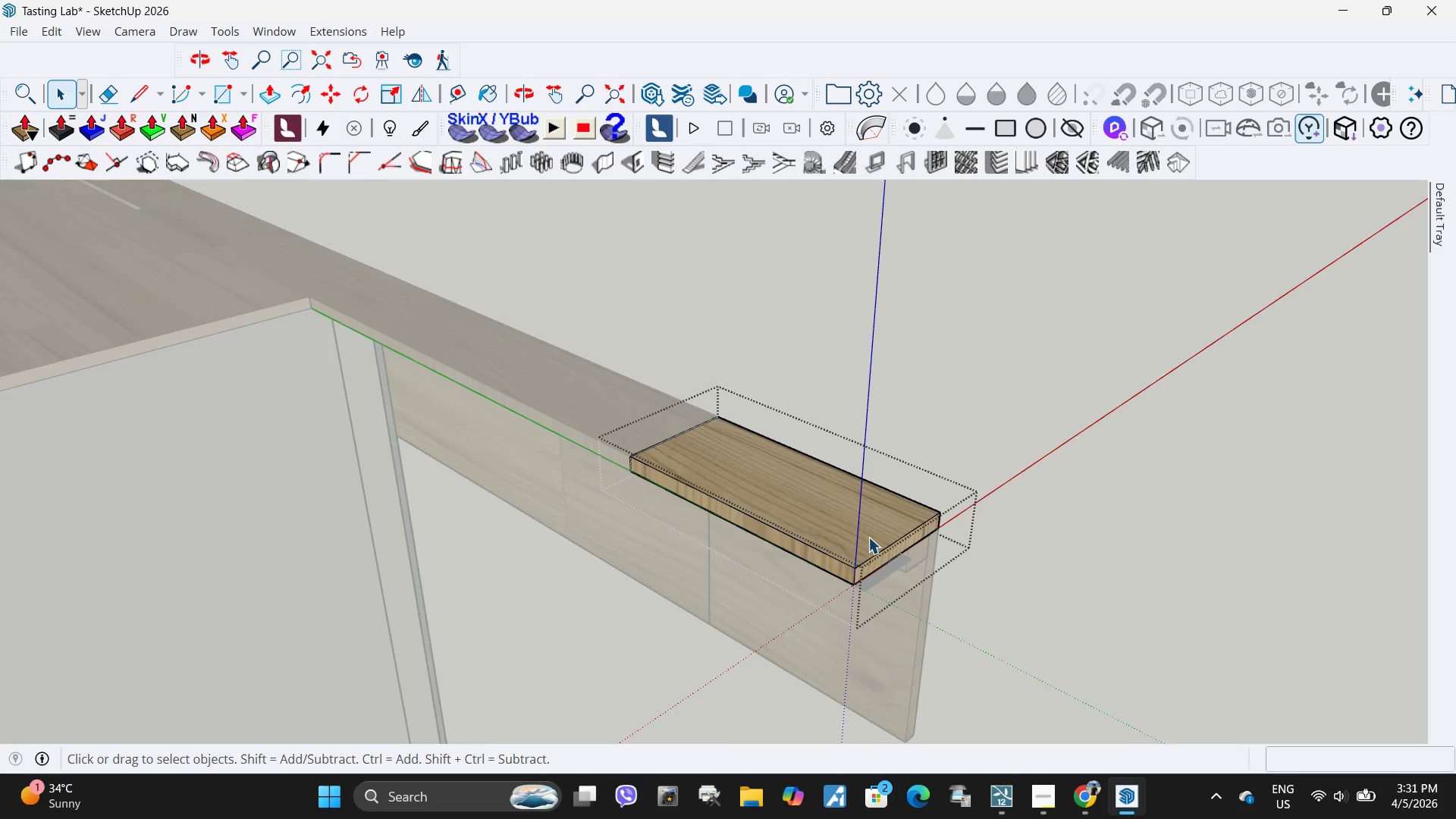 
key(Escape)
 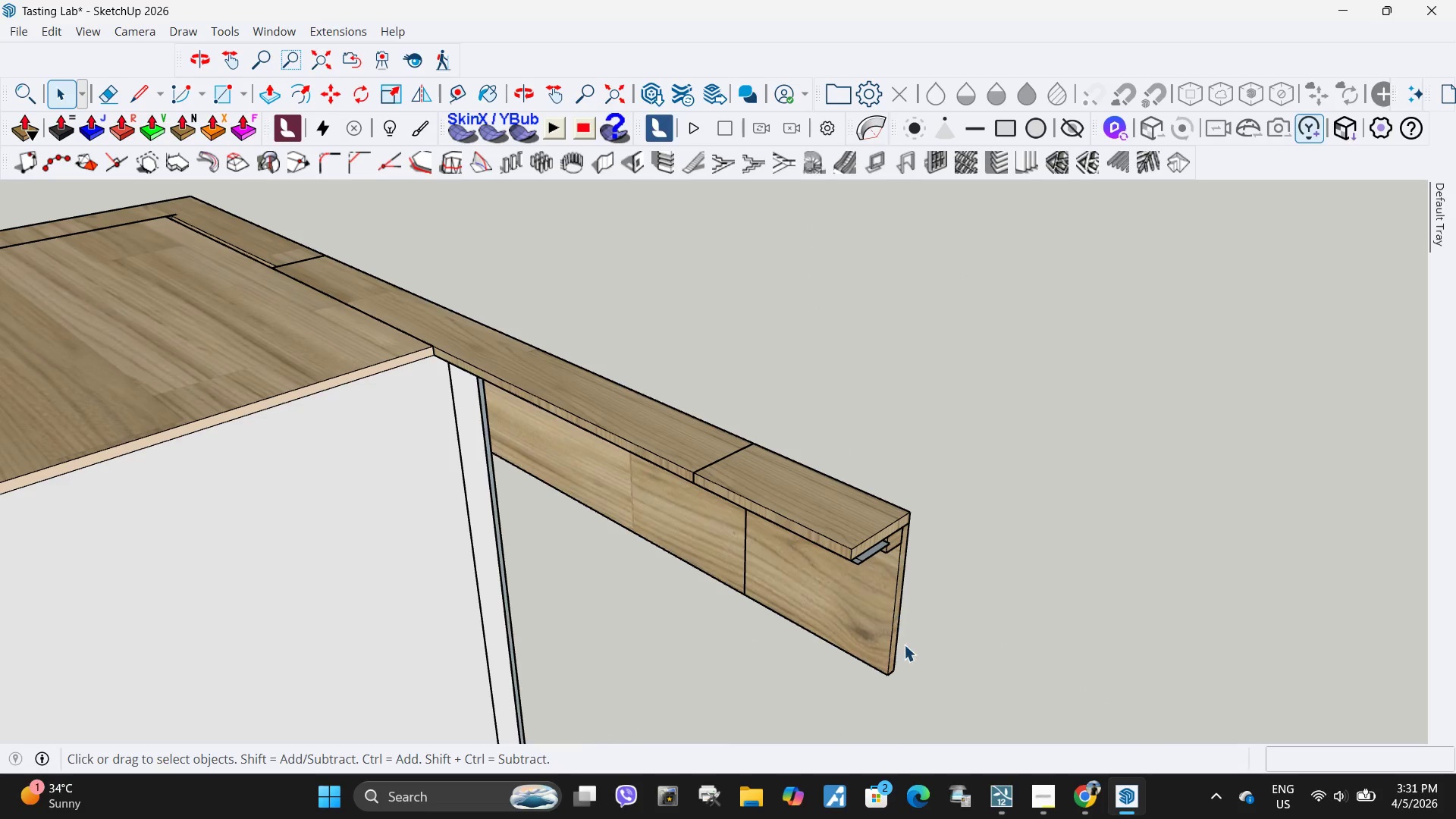 
scroll: coordinate [843, 510], scroll_direction: down, amount: 4.0
 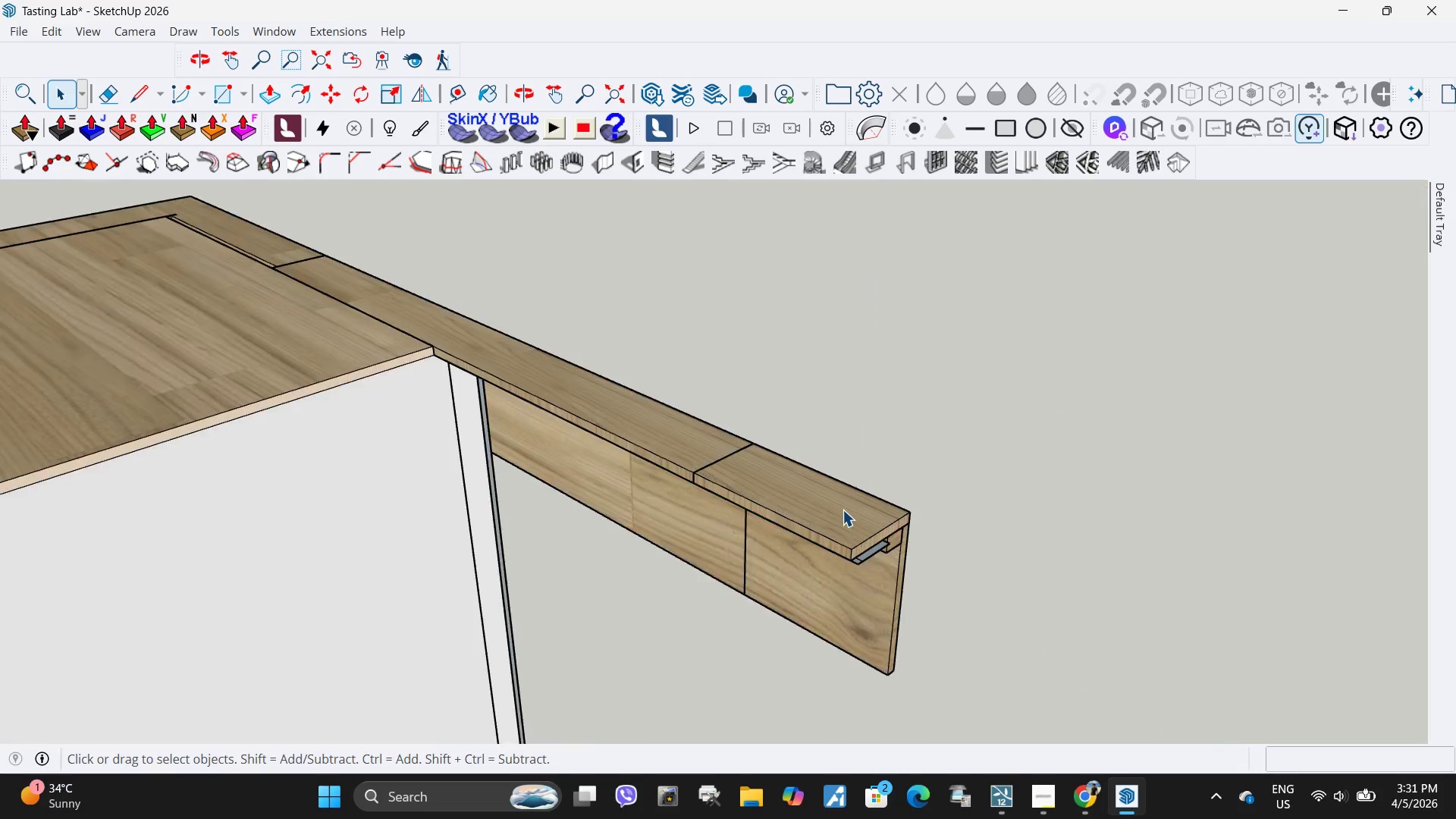 
left_click_drag(start_coordinate=[903, 646], to_coordinate=[830, 478])
 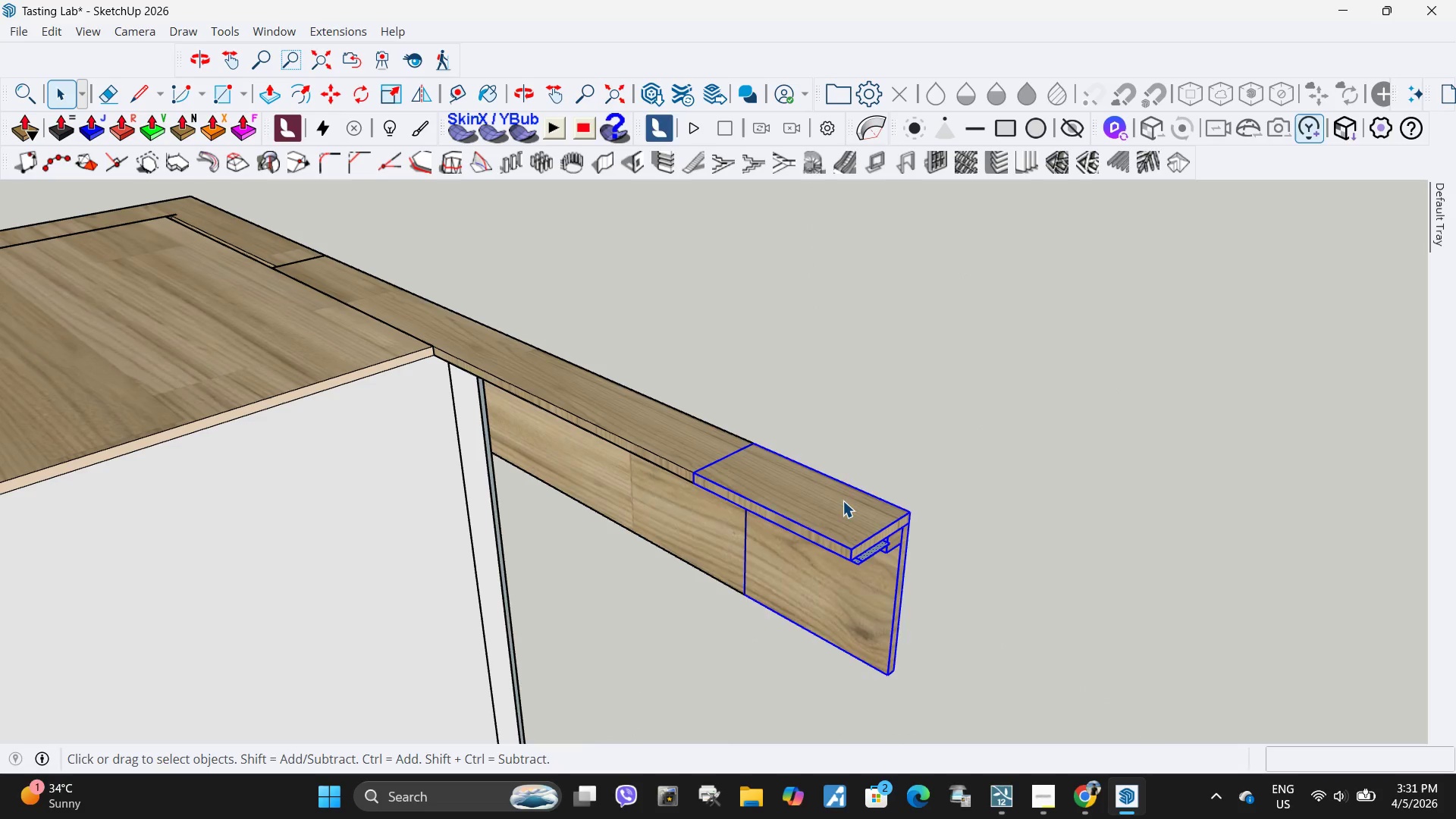 
key(Delete)
 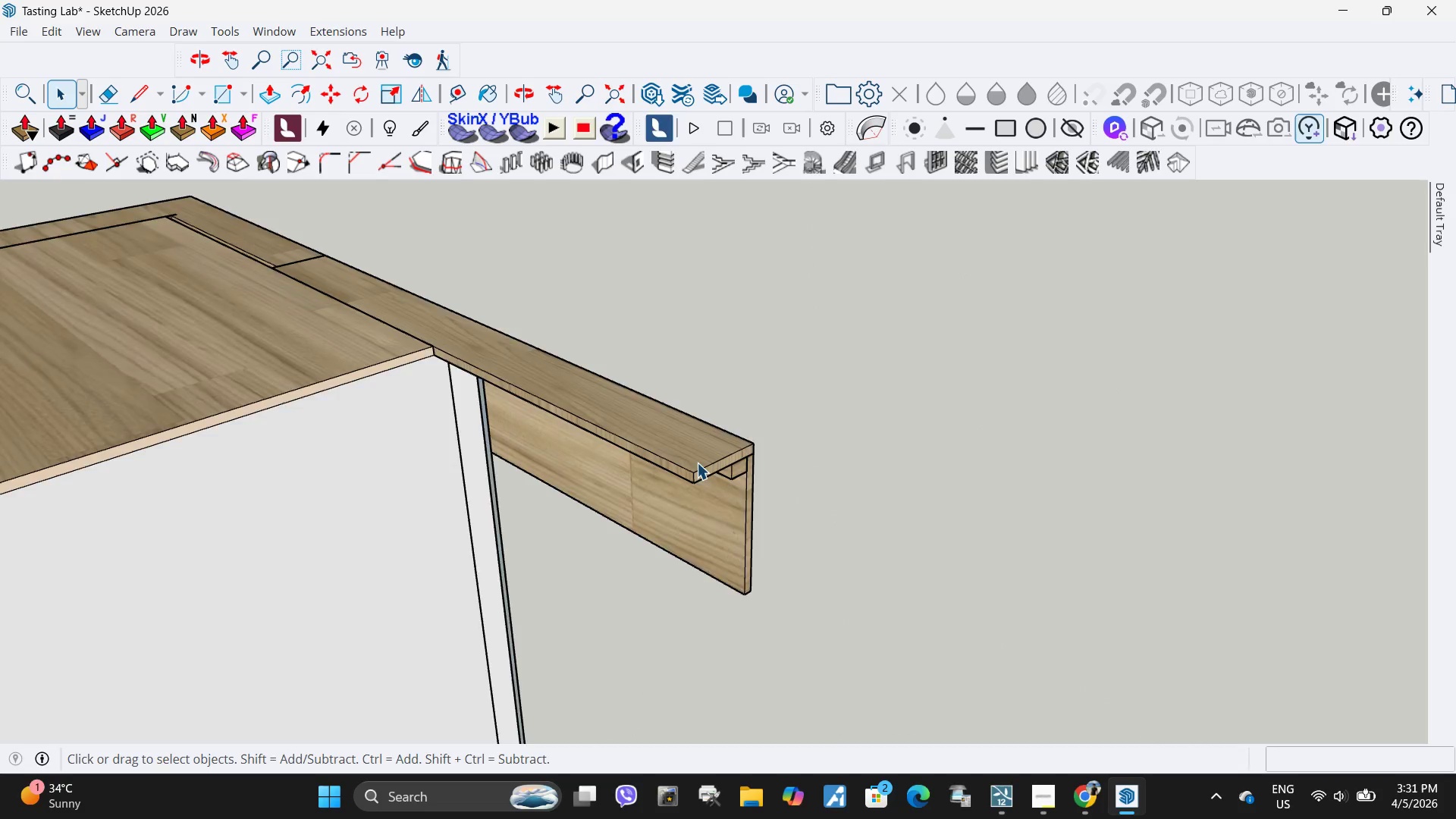 
scroll: coordinate [702, 463], scroll_direction: up, amount: 4.0
 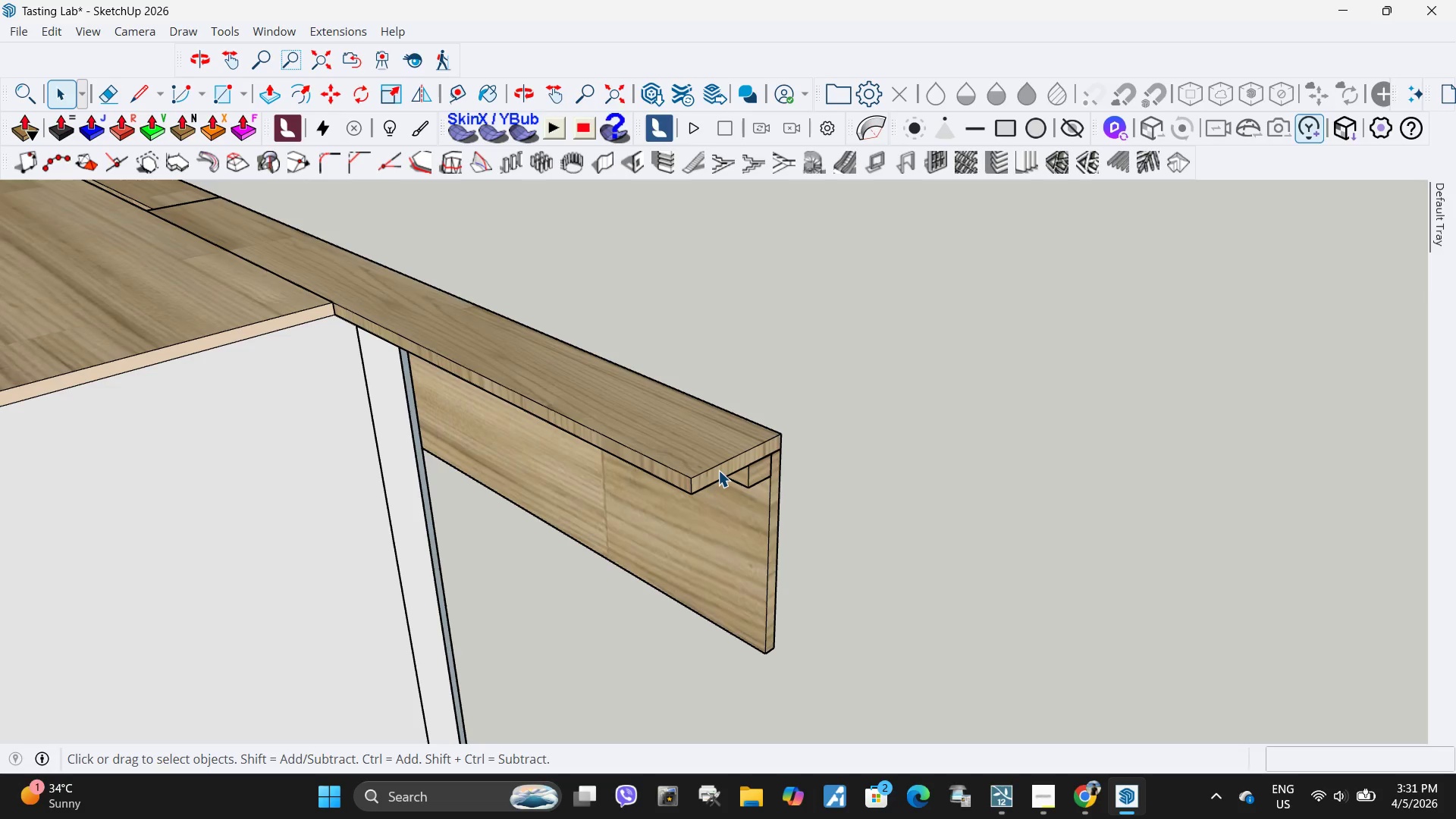 
double_click([718, 470])
 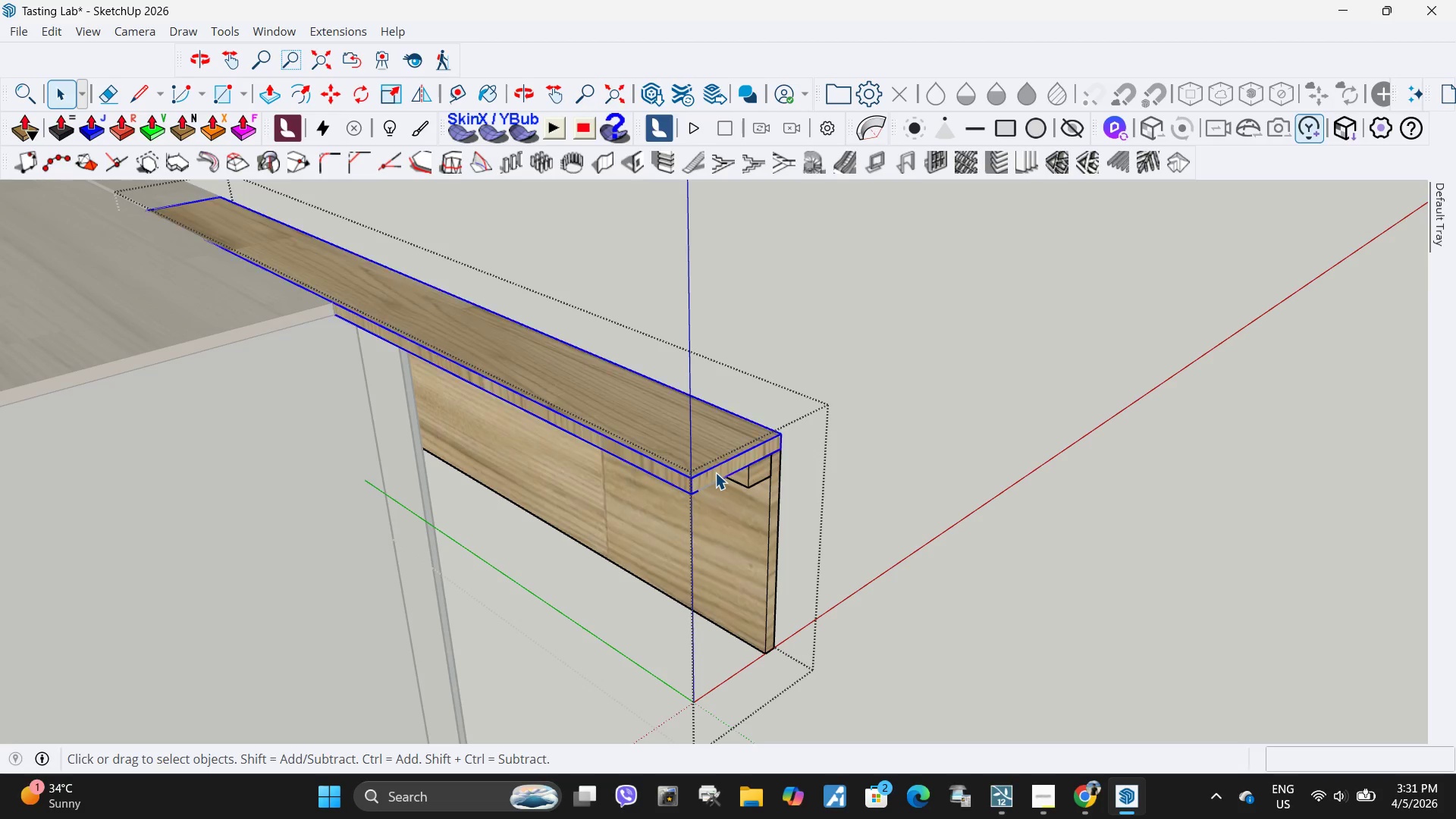 
triple_click([715, 472])
 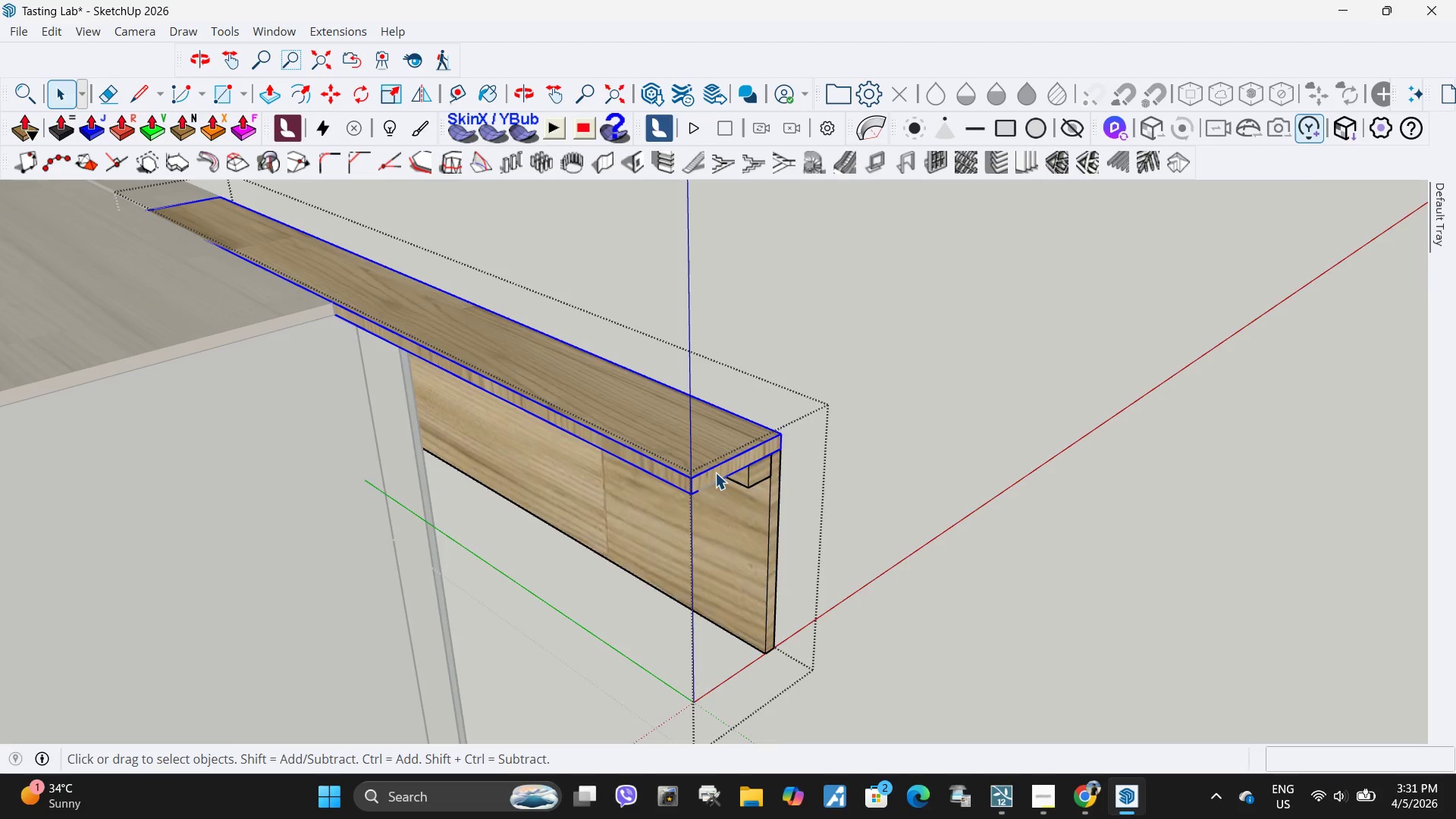 
triple_click([715, 472])
 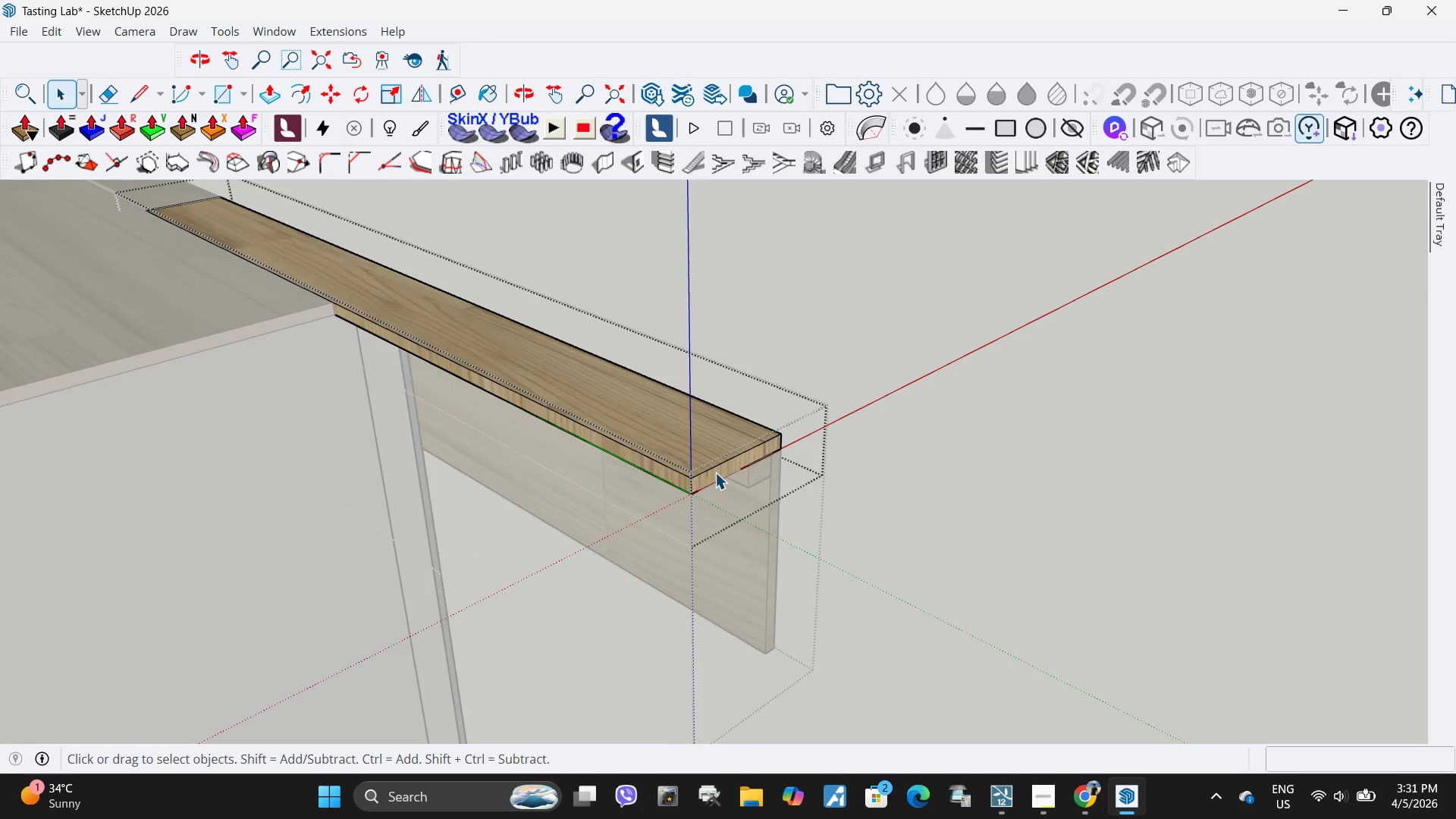 
triple_click([715, 472])
 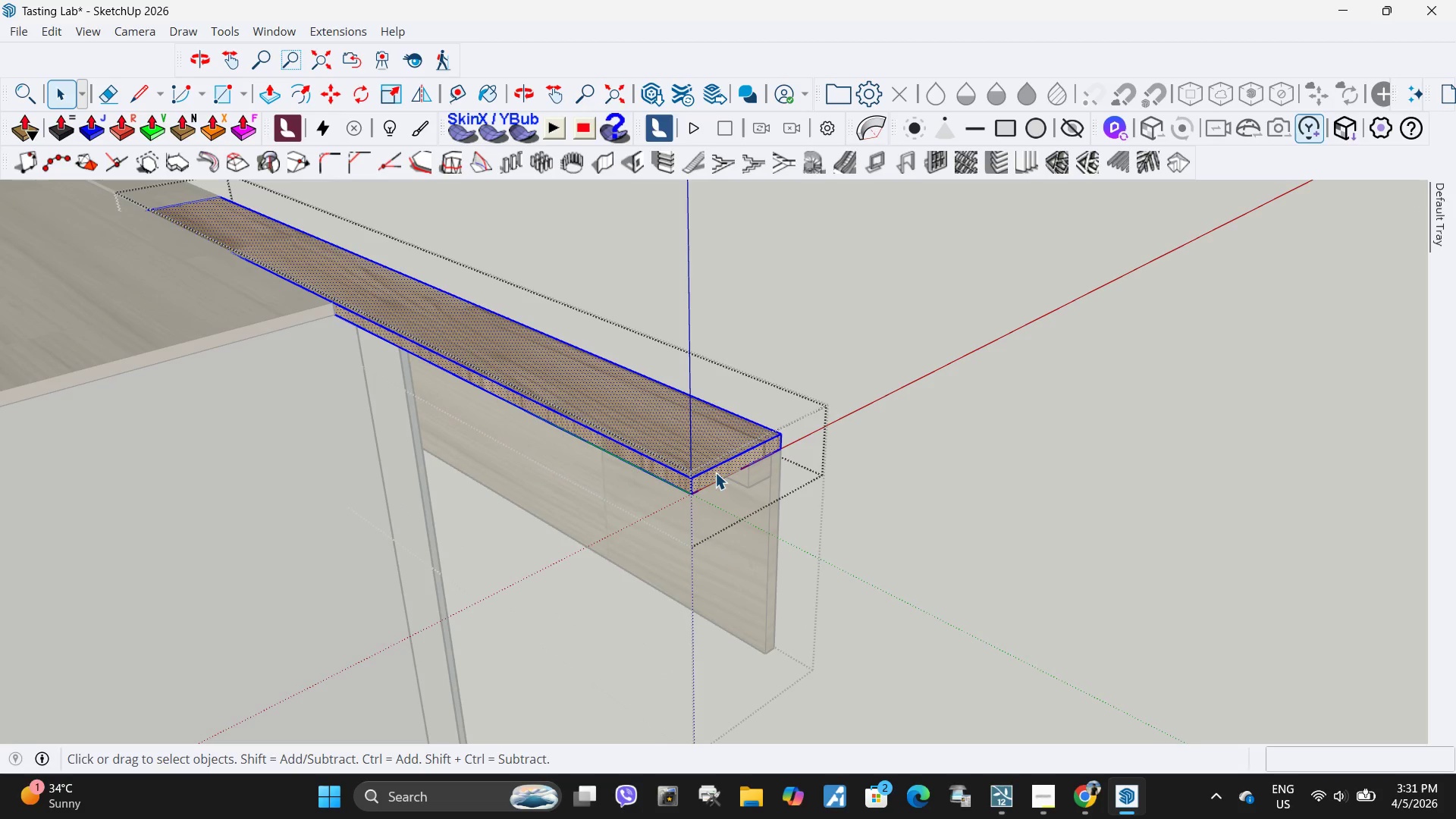 
left_click([717, 472])
 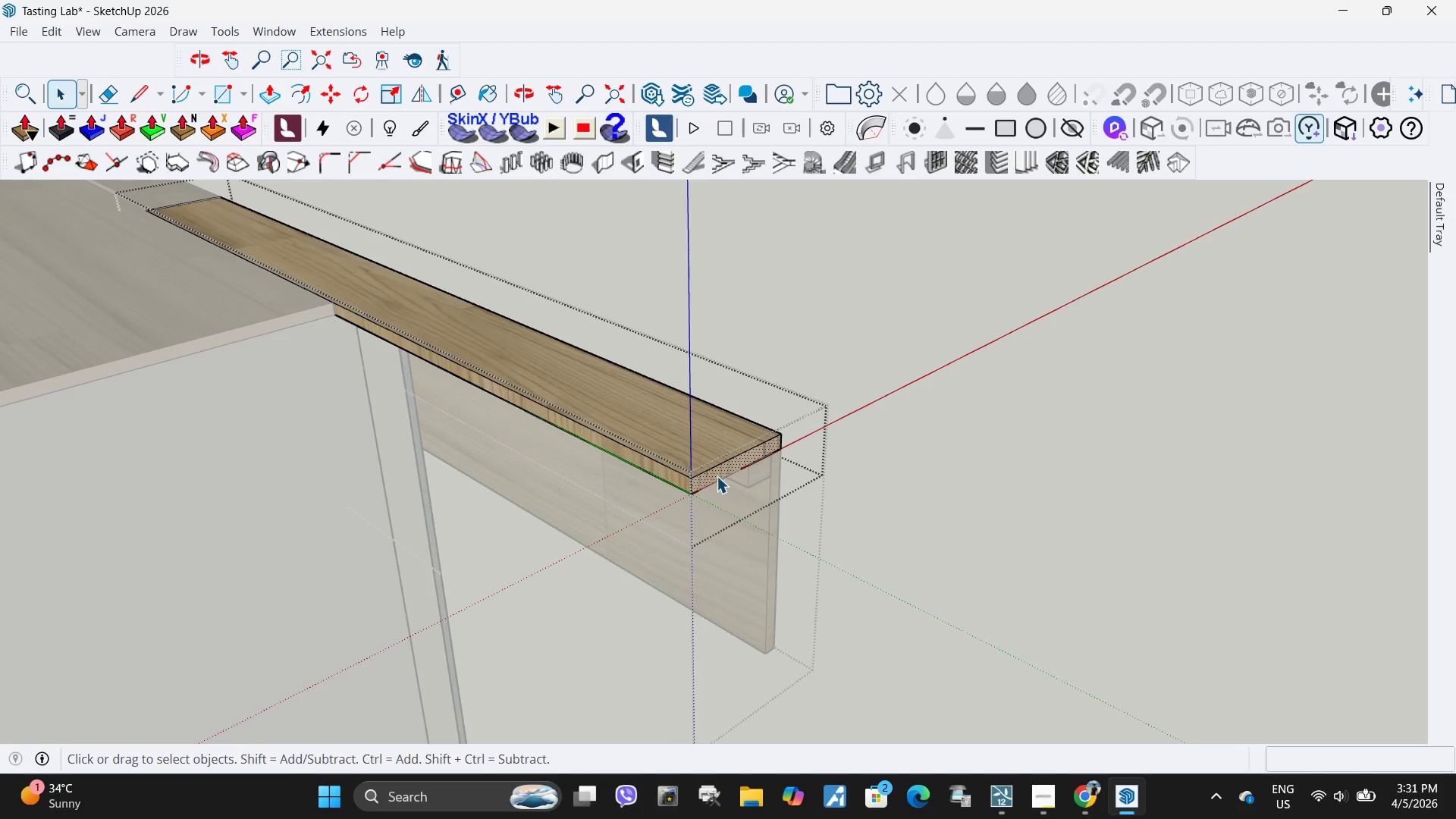 
key(P)
 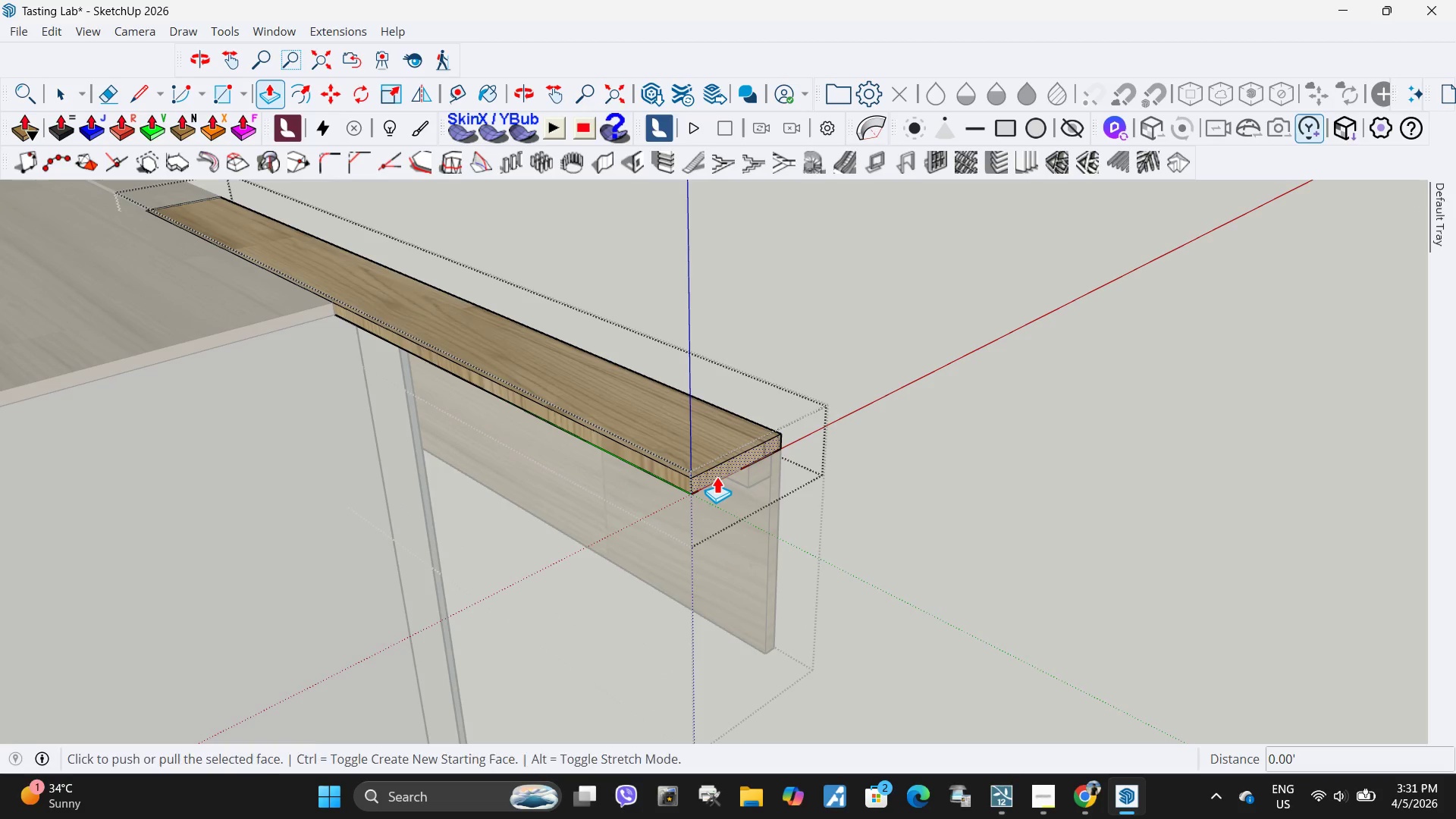 
left_click([717, 476])
 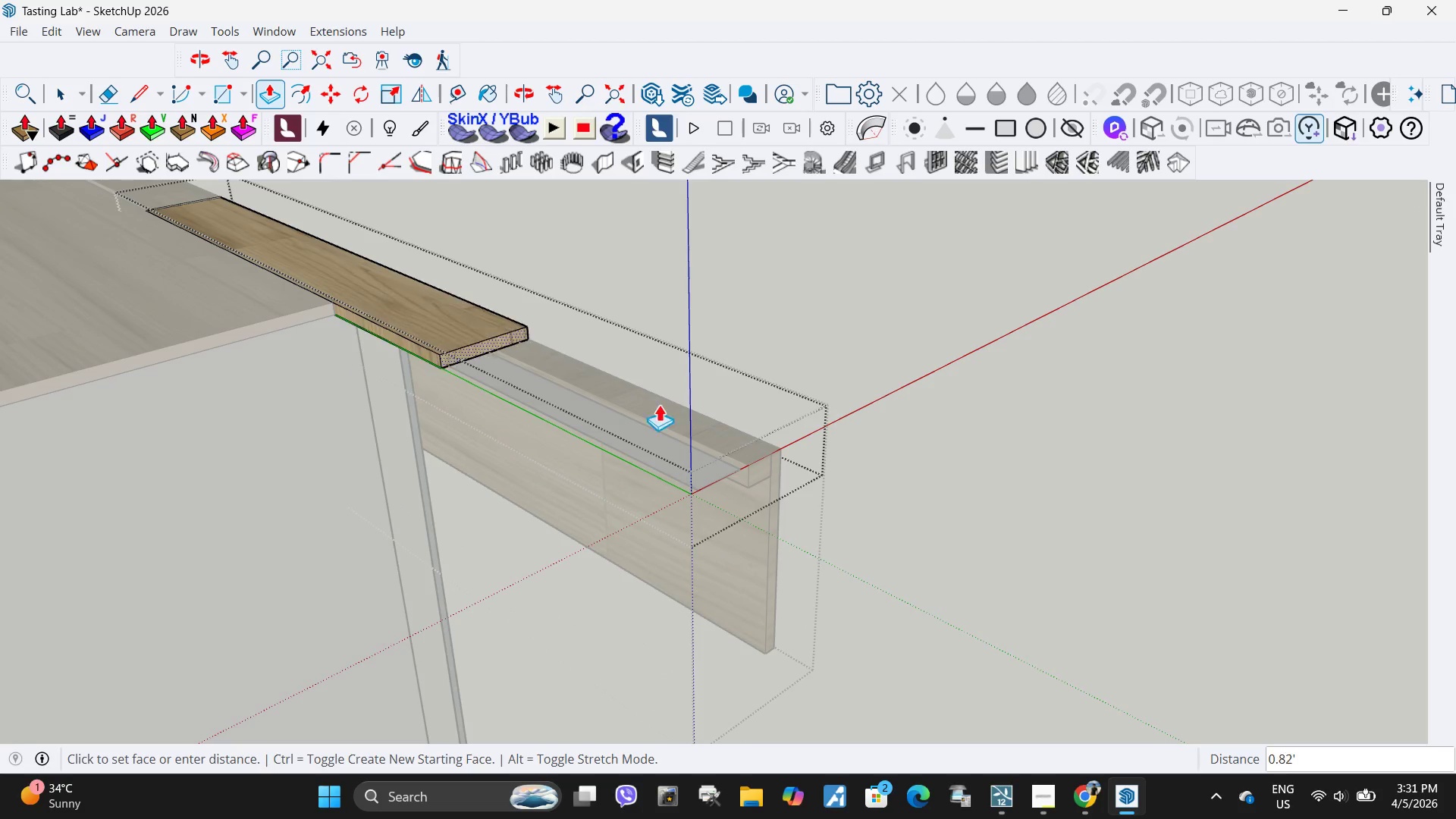 
scroll: coordinate [764, 387], scroll_direction: down, amount: 33.0
 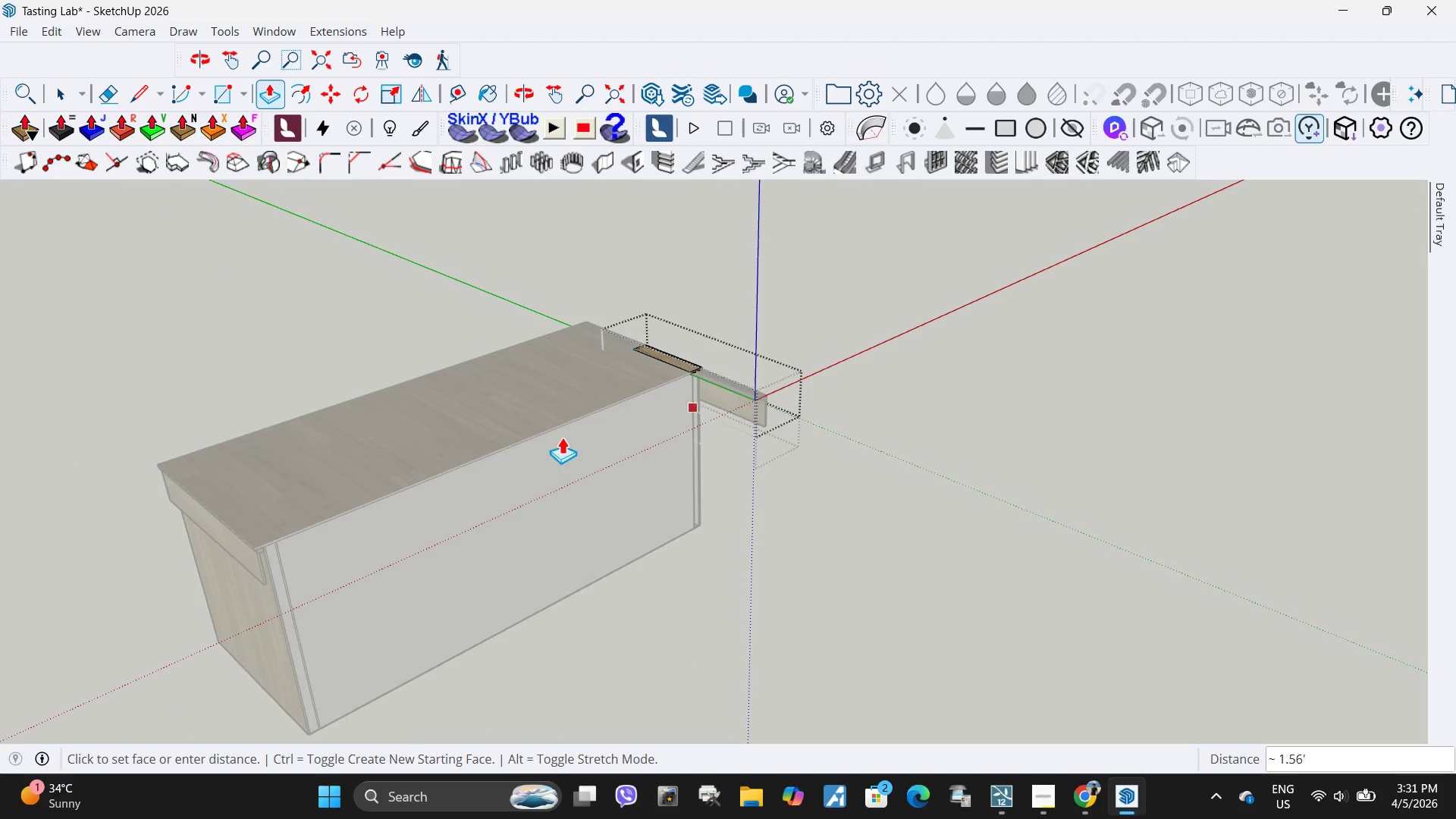 
scroll: coordinate [485, 497], scroll_direction: up, amount: 19.0
 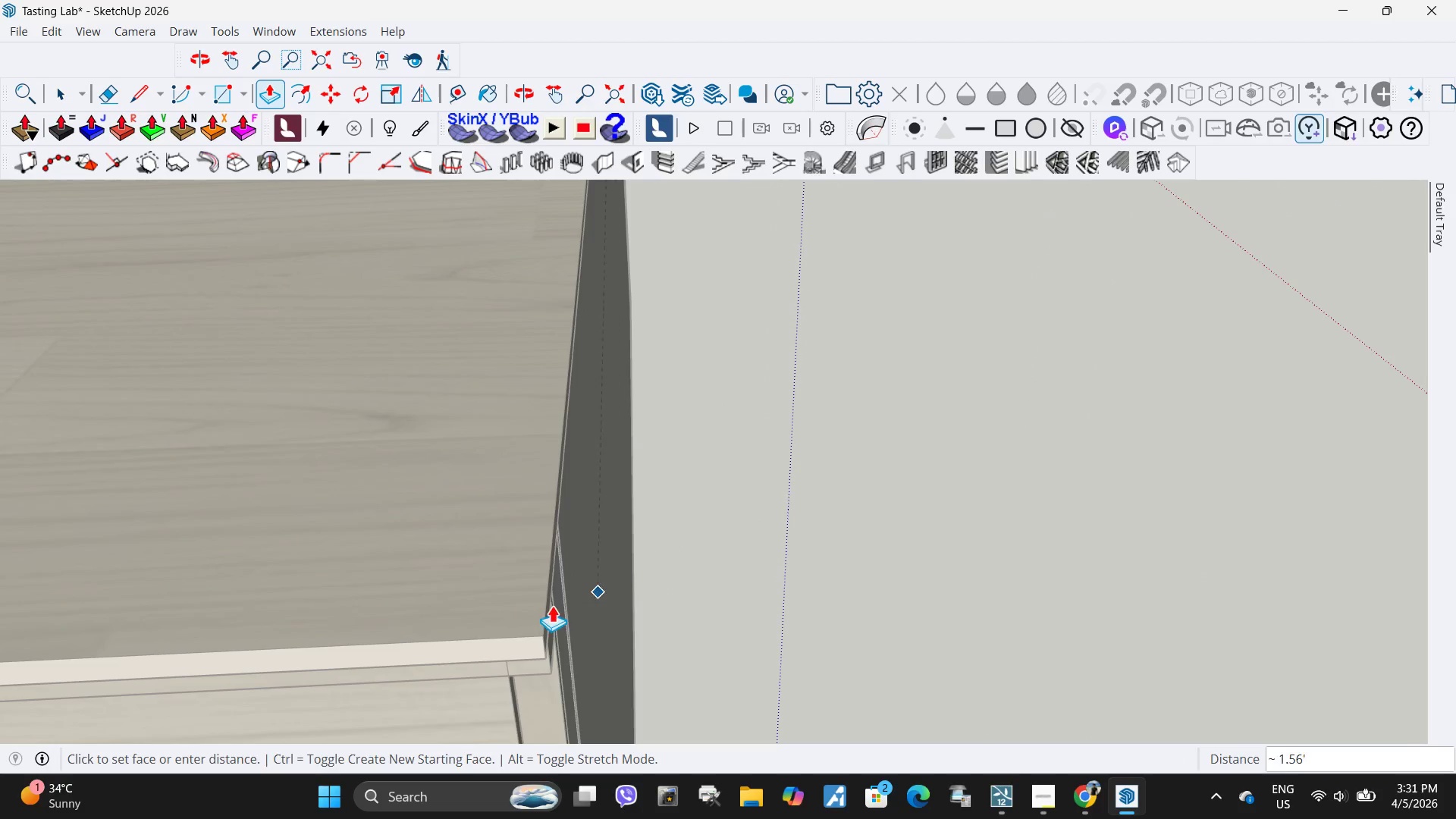 
left_click([545, 606])
 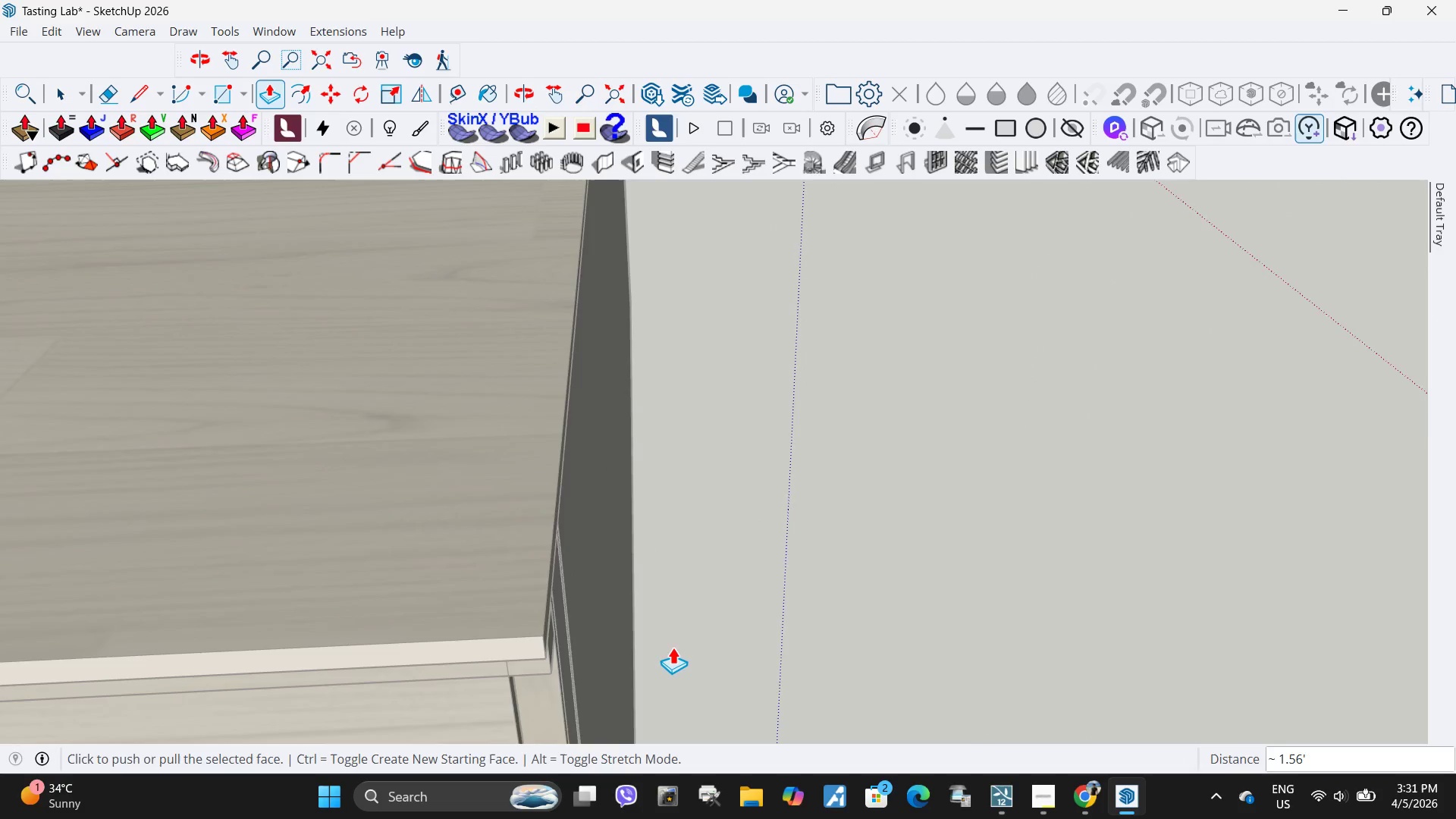 
key(Space)
 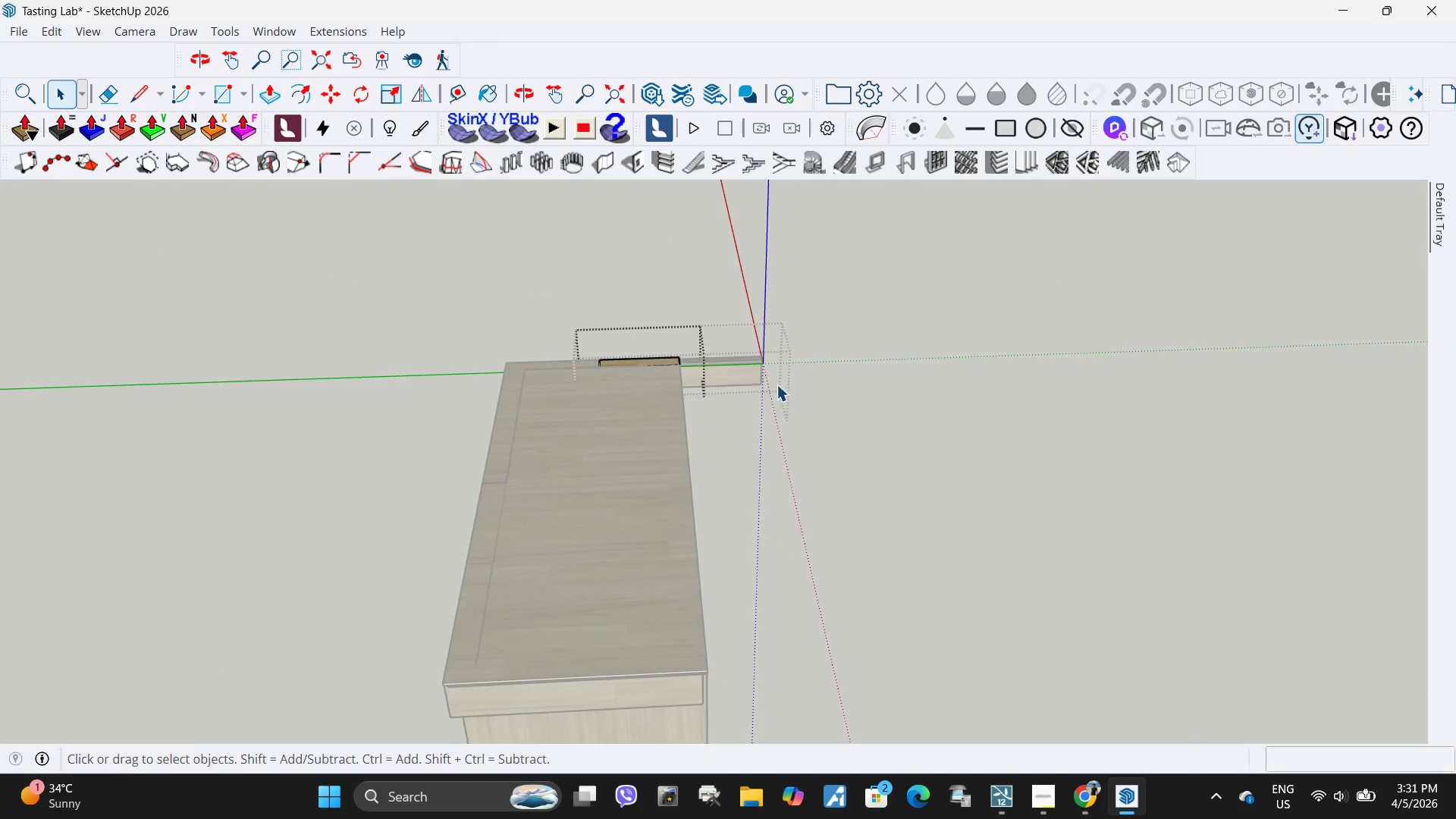 
left_click([777, 384])
 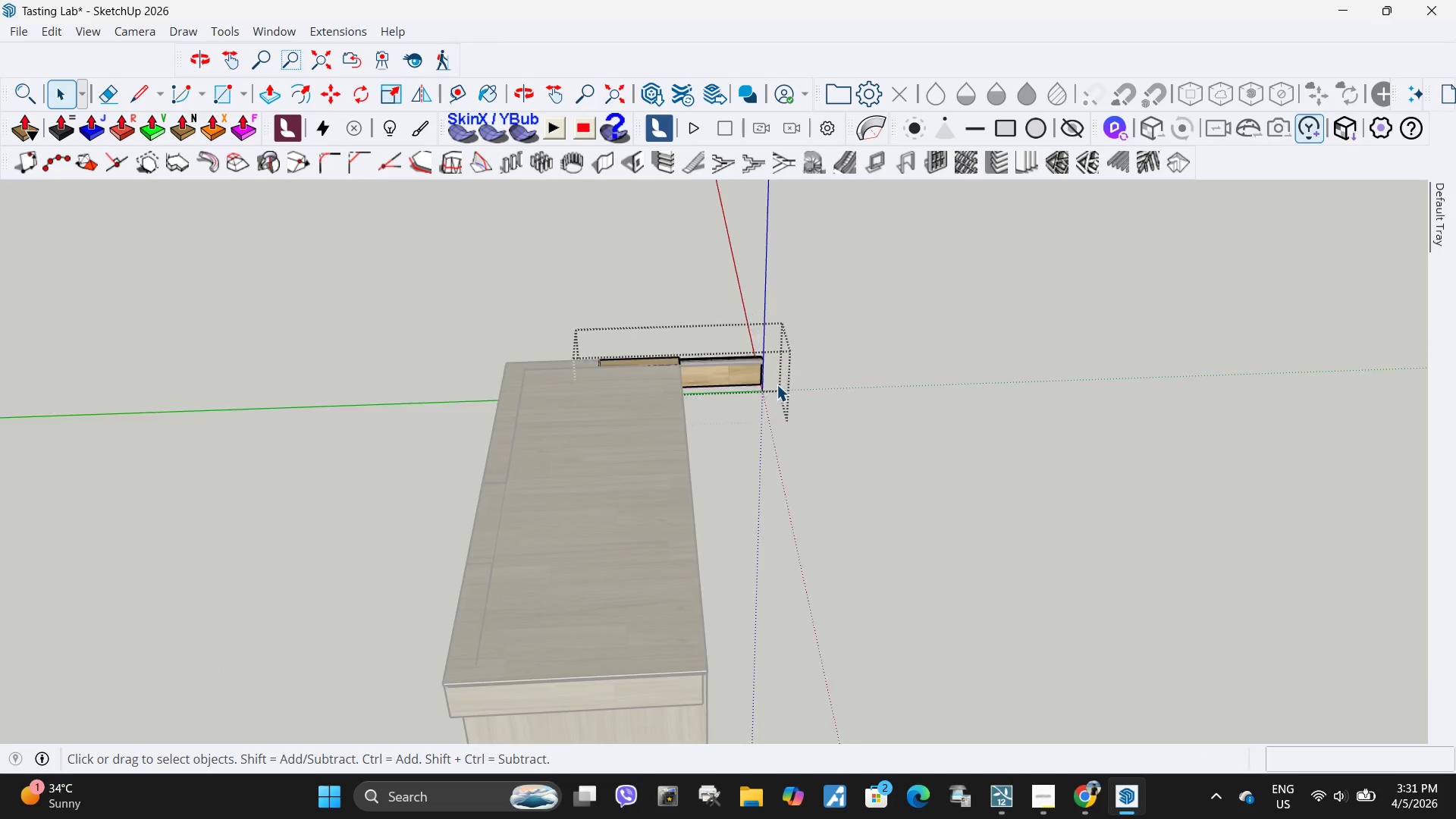 
key(Escape)
 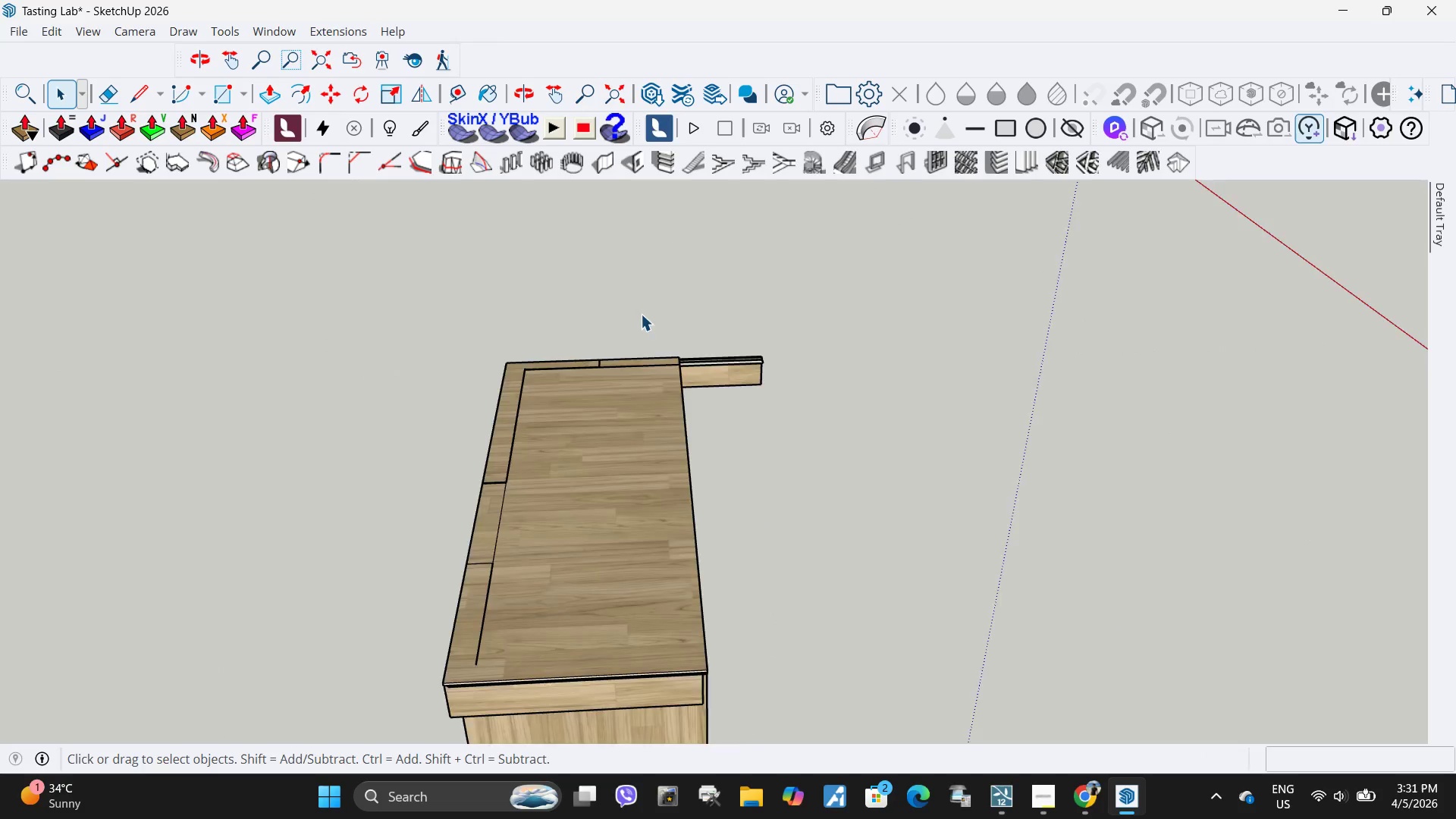 
scroll: coordinate [732, 682], scroll_direction: down, amount: 27.0
 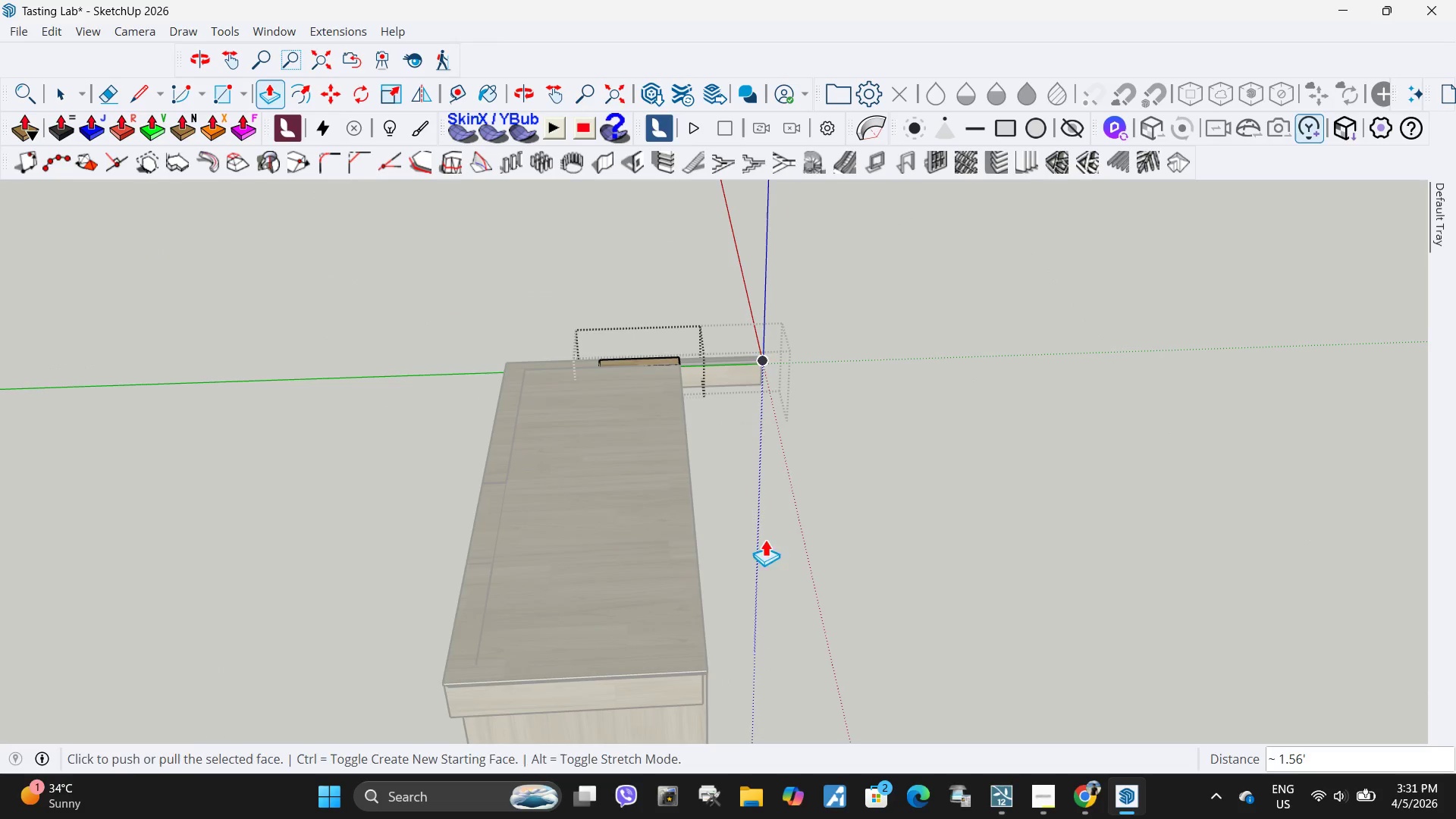 
scroll: coordinate [868, 502], scroll_direction: up, amount: 12.0
 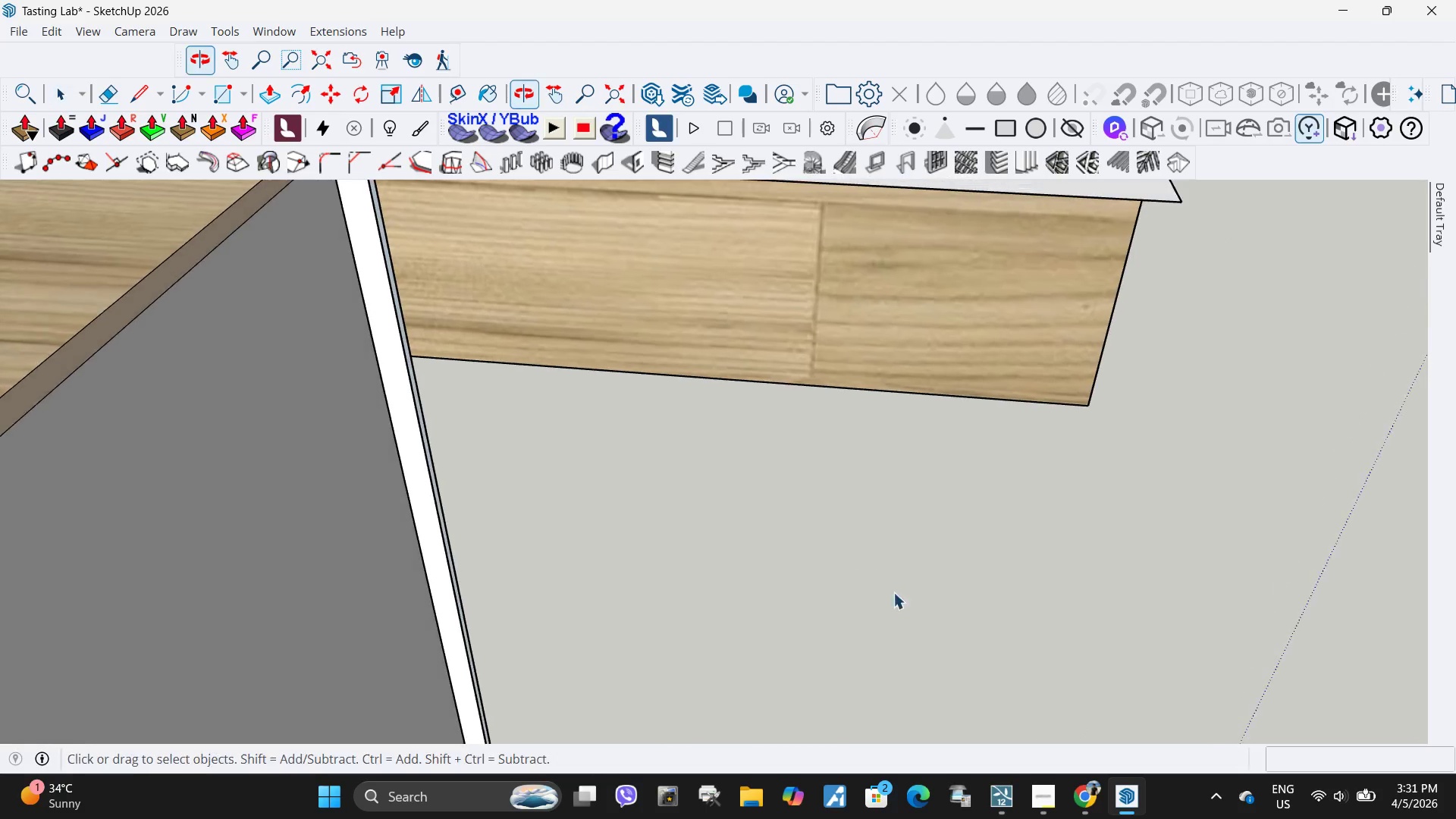 
scroll: coordinate [585, 406], scroll_direction: down, amount: 14.0
 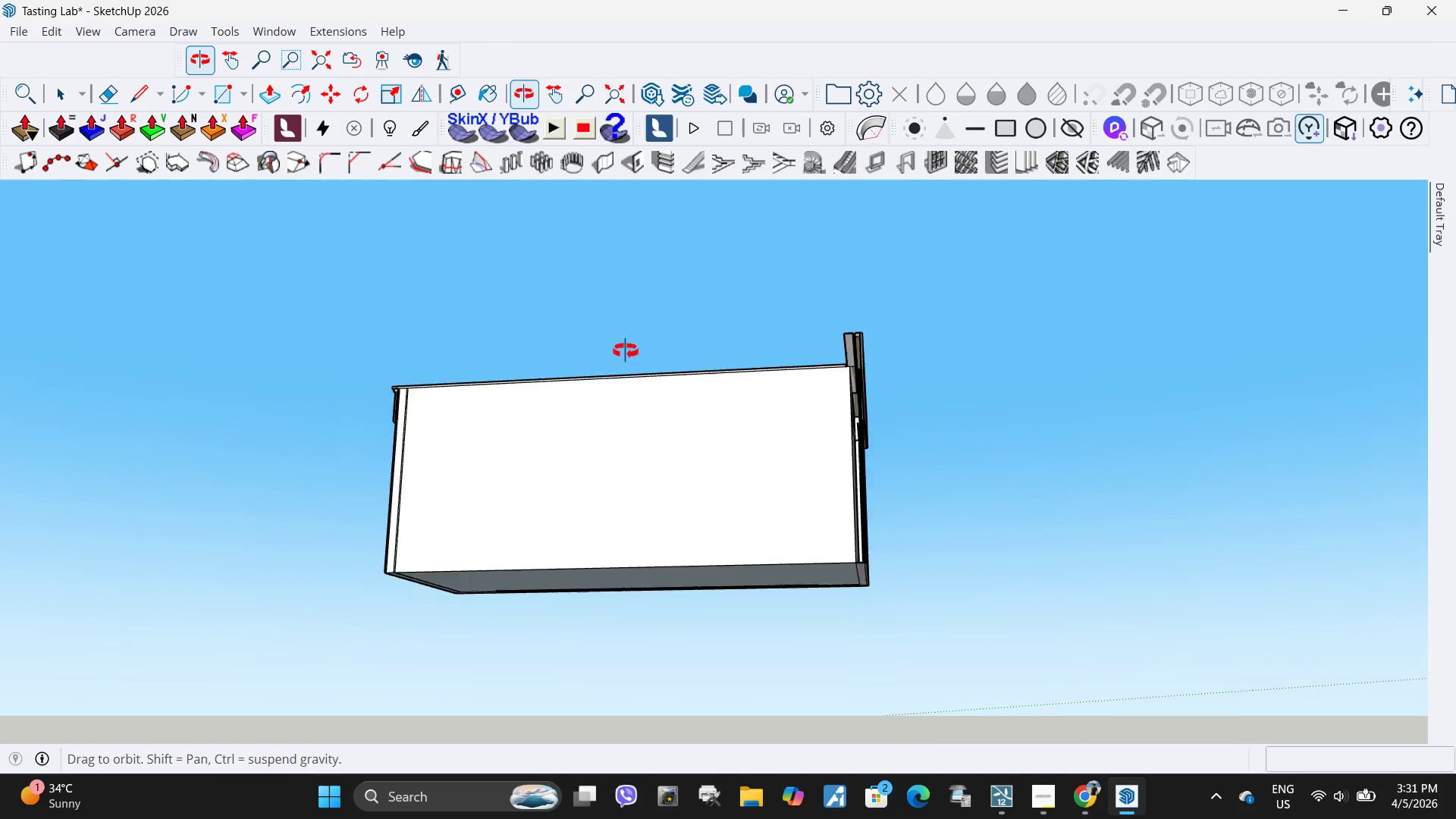 
scroll: coordinate [891, 412], scroll_direction: up, amount: 12.0
 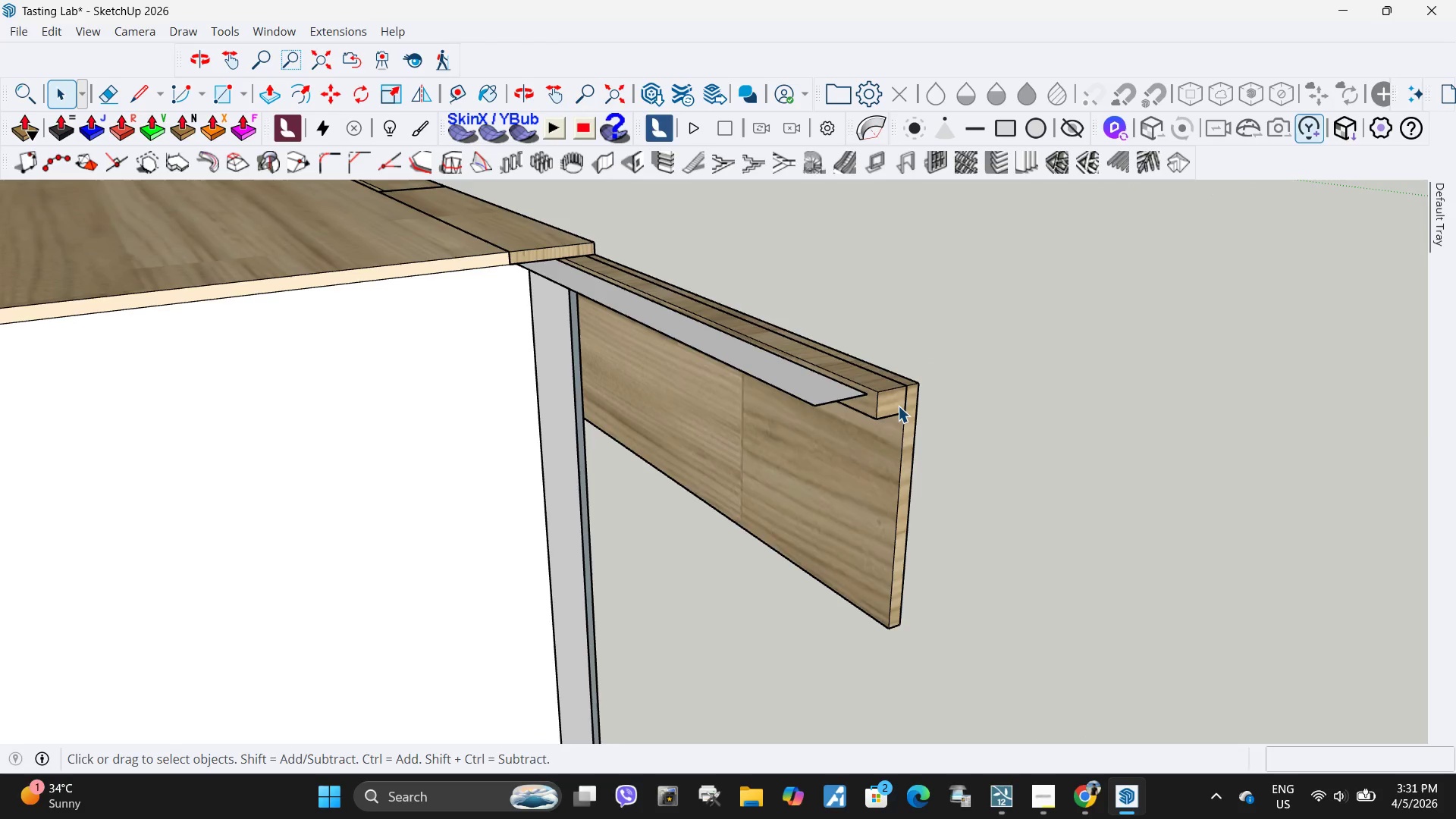 
double_click([896, 406])
 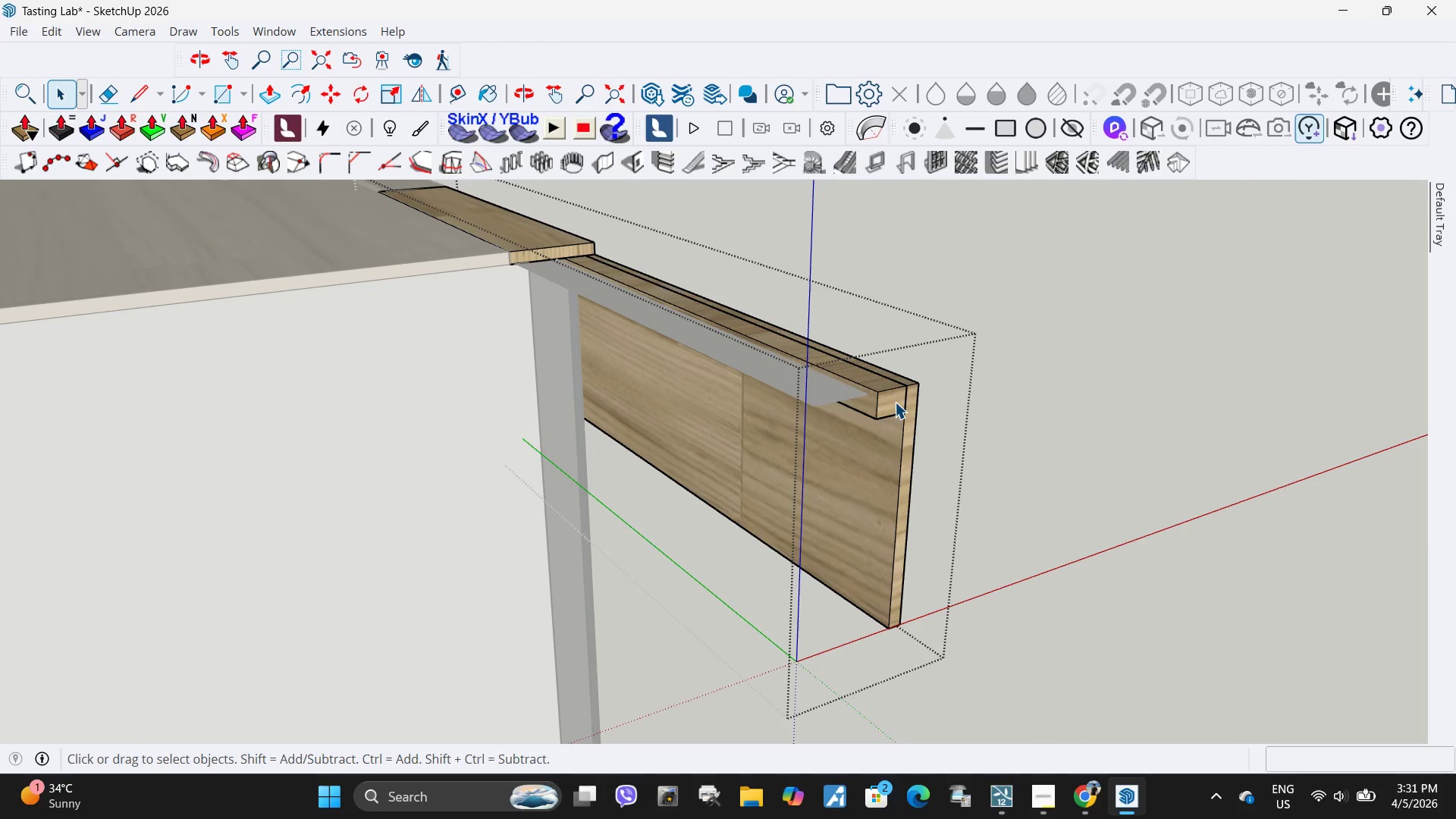 
triple_click([895, 402])
 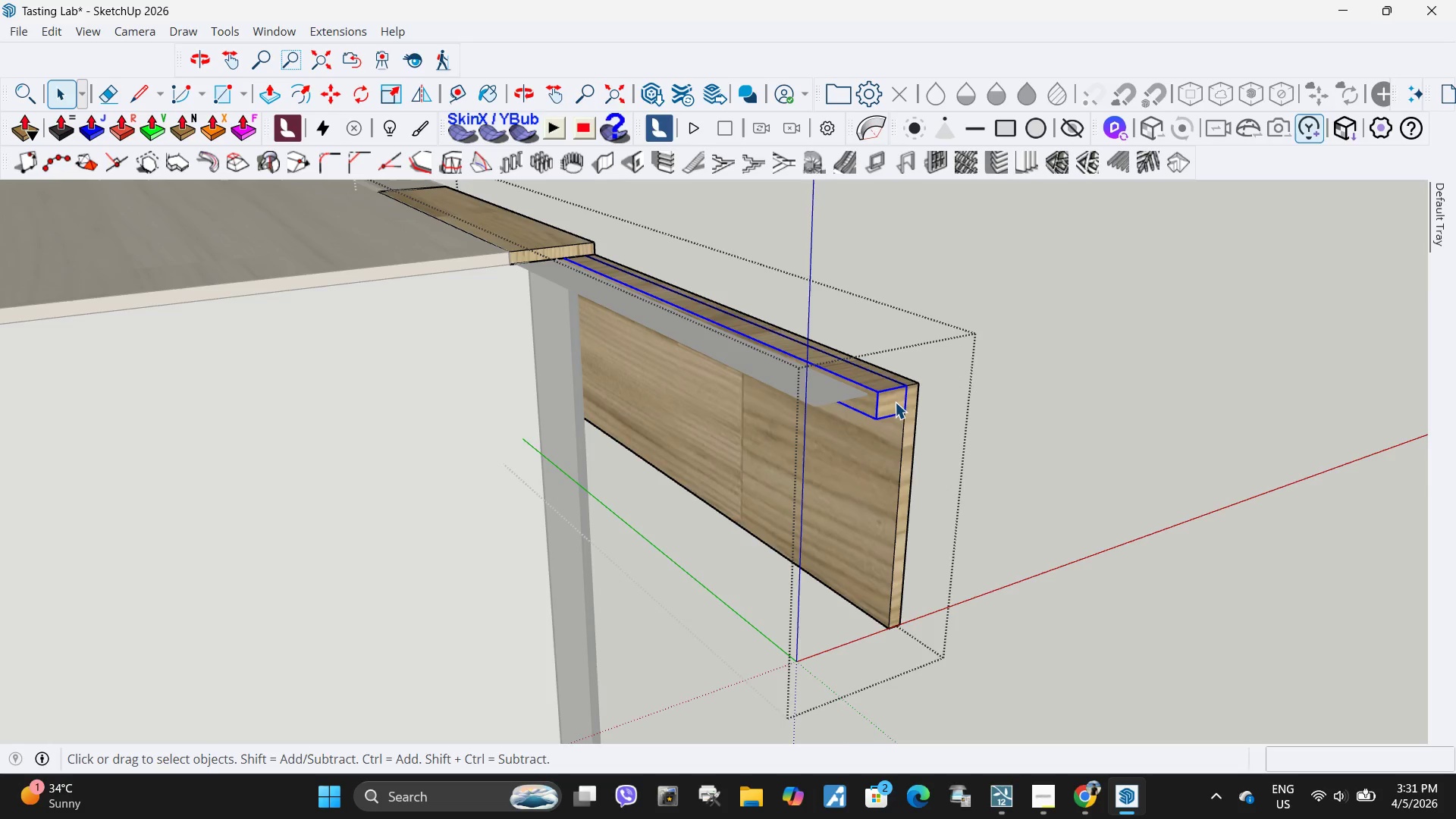 
double_click([895, 402])
 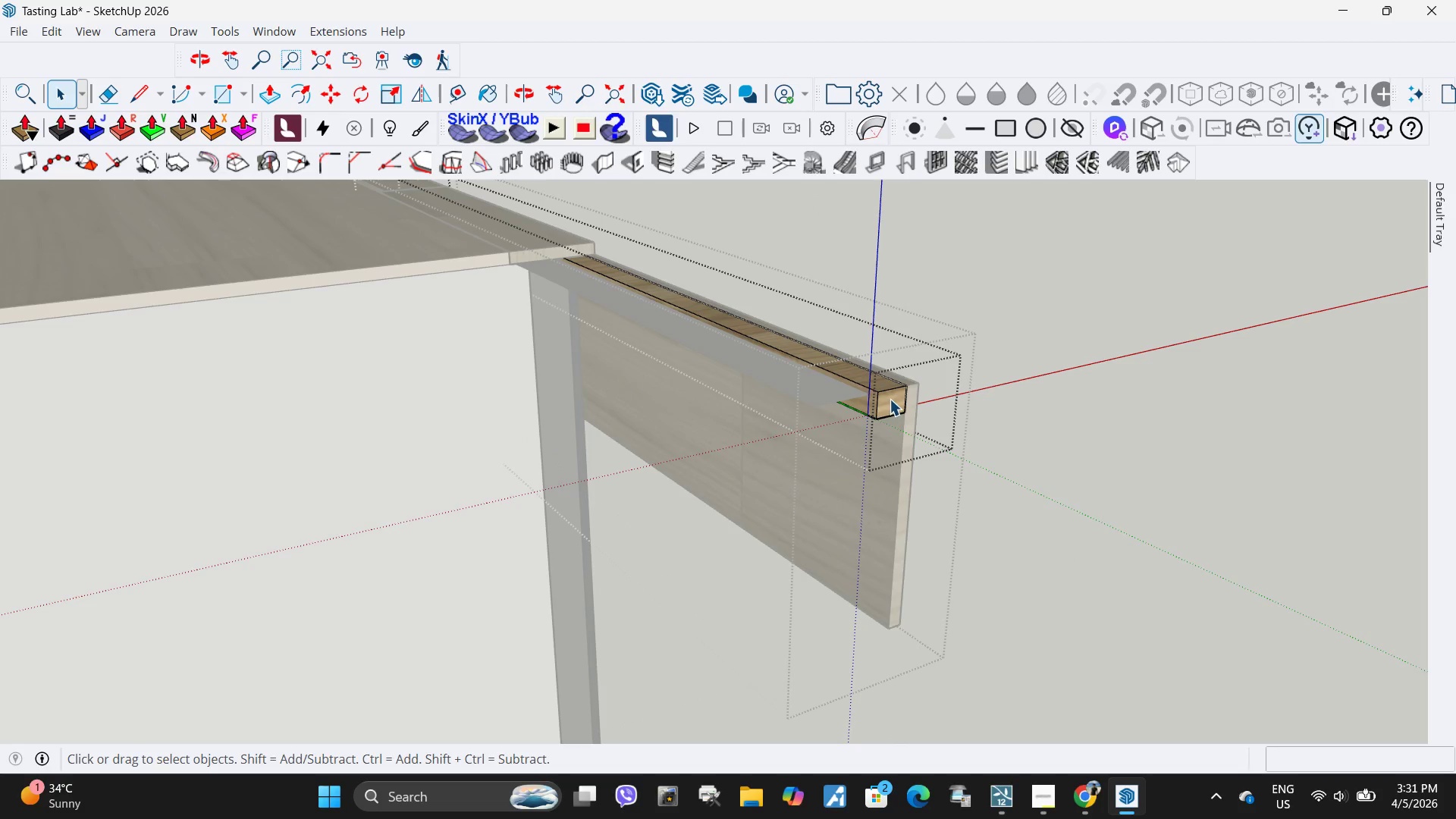 
key(P)
 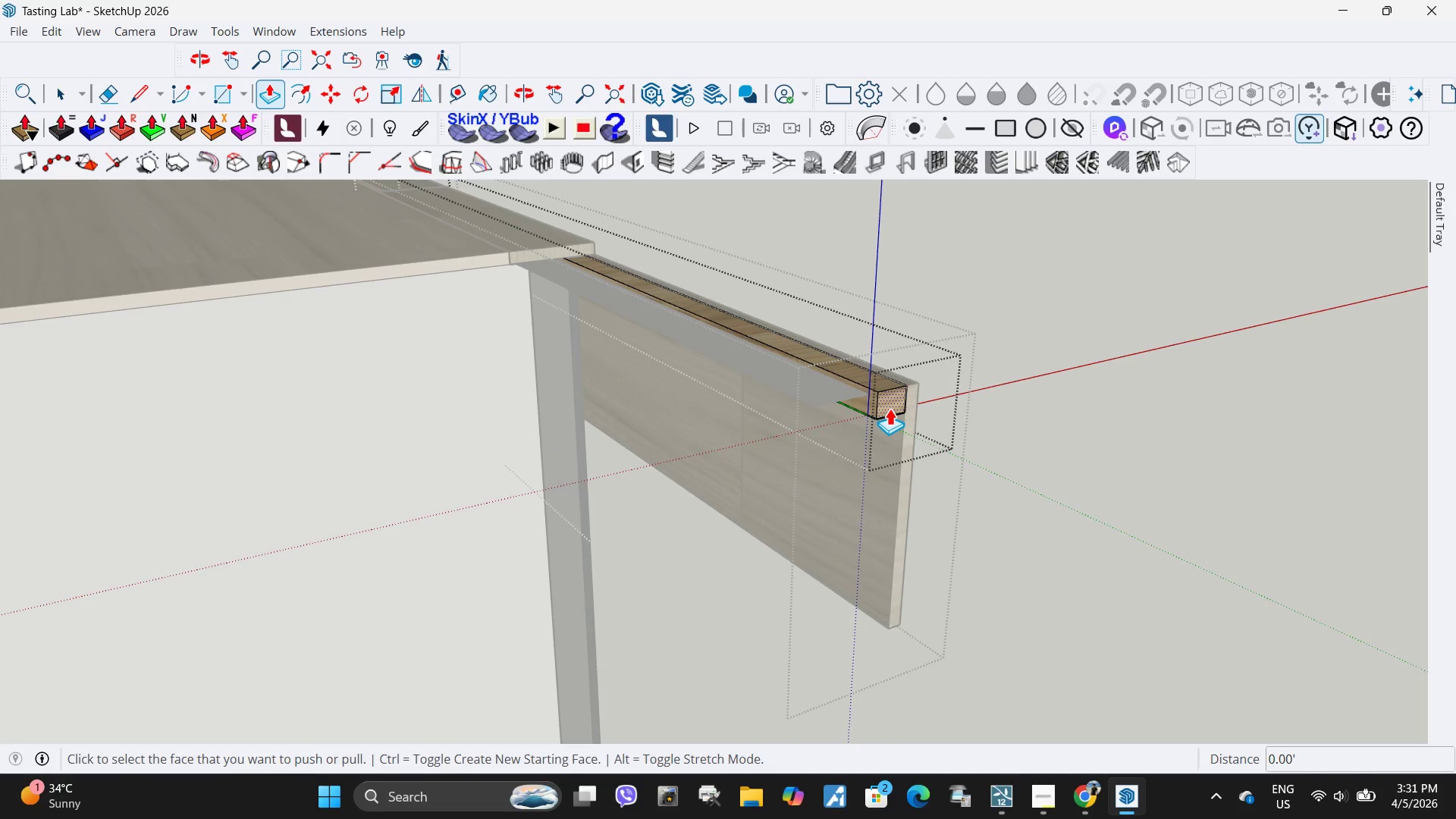 
left_click([890, 408])
 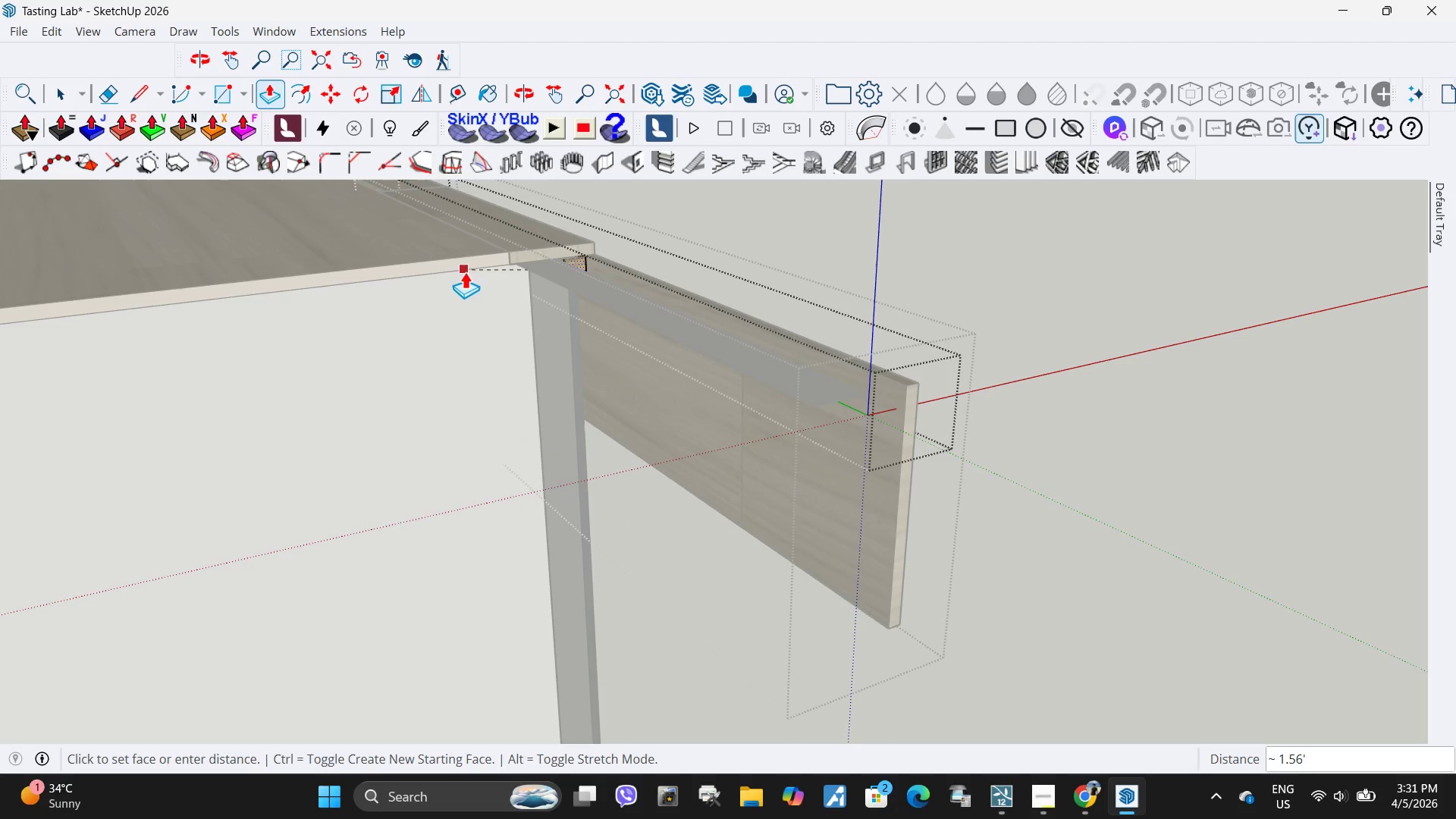 
left_click_drag(start_coordinate=[74, 0], to_coordinate=[0, 0])
 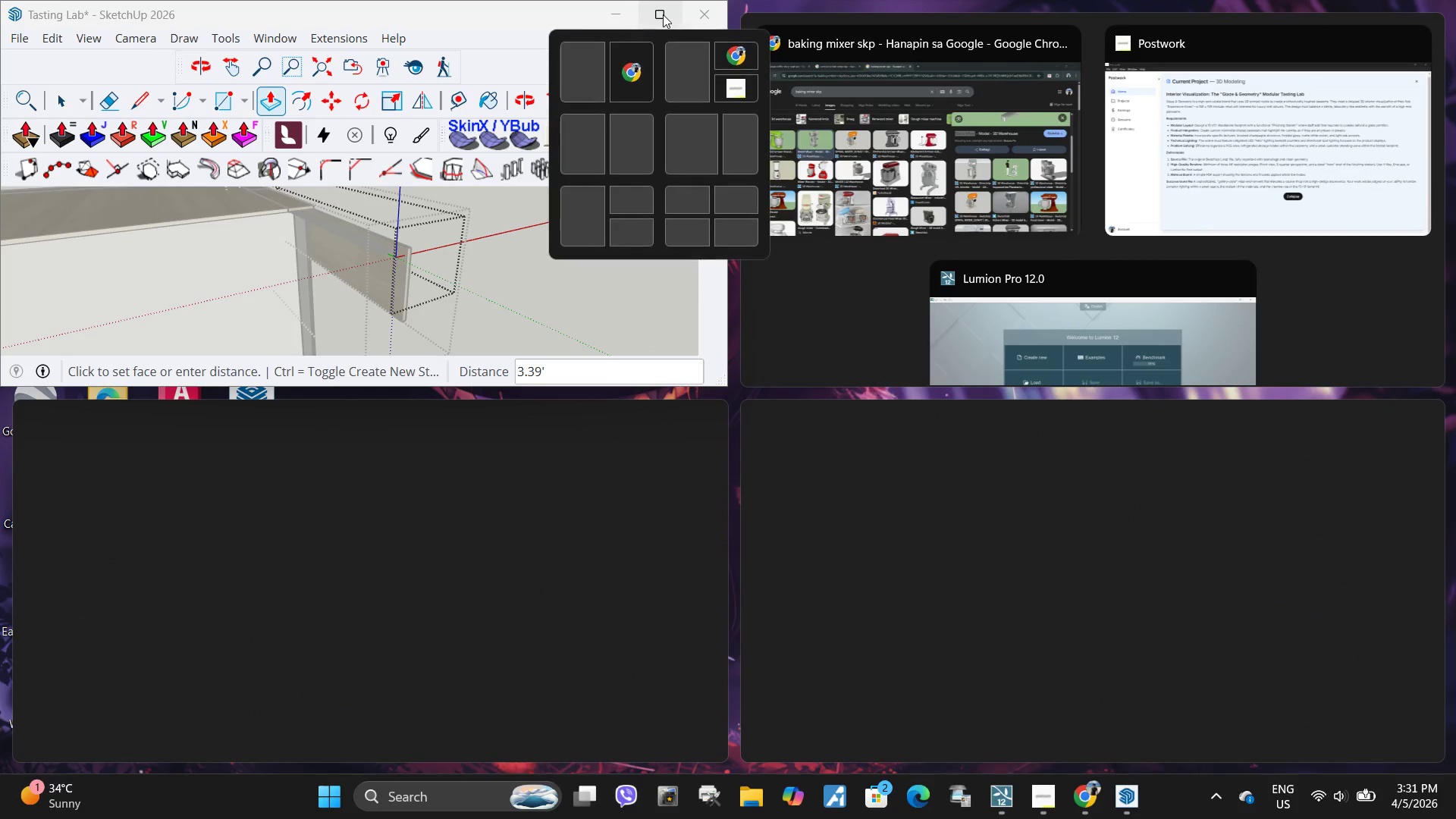 
left_click([663, 15])
 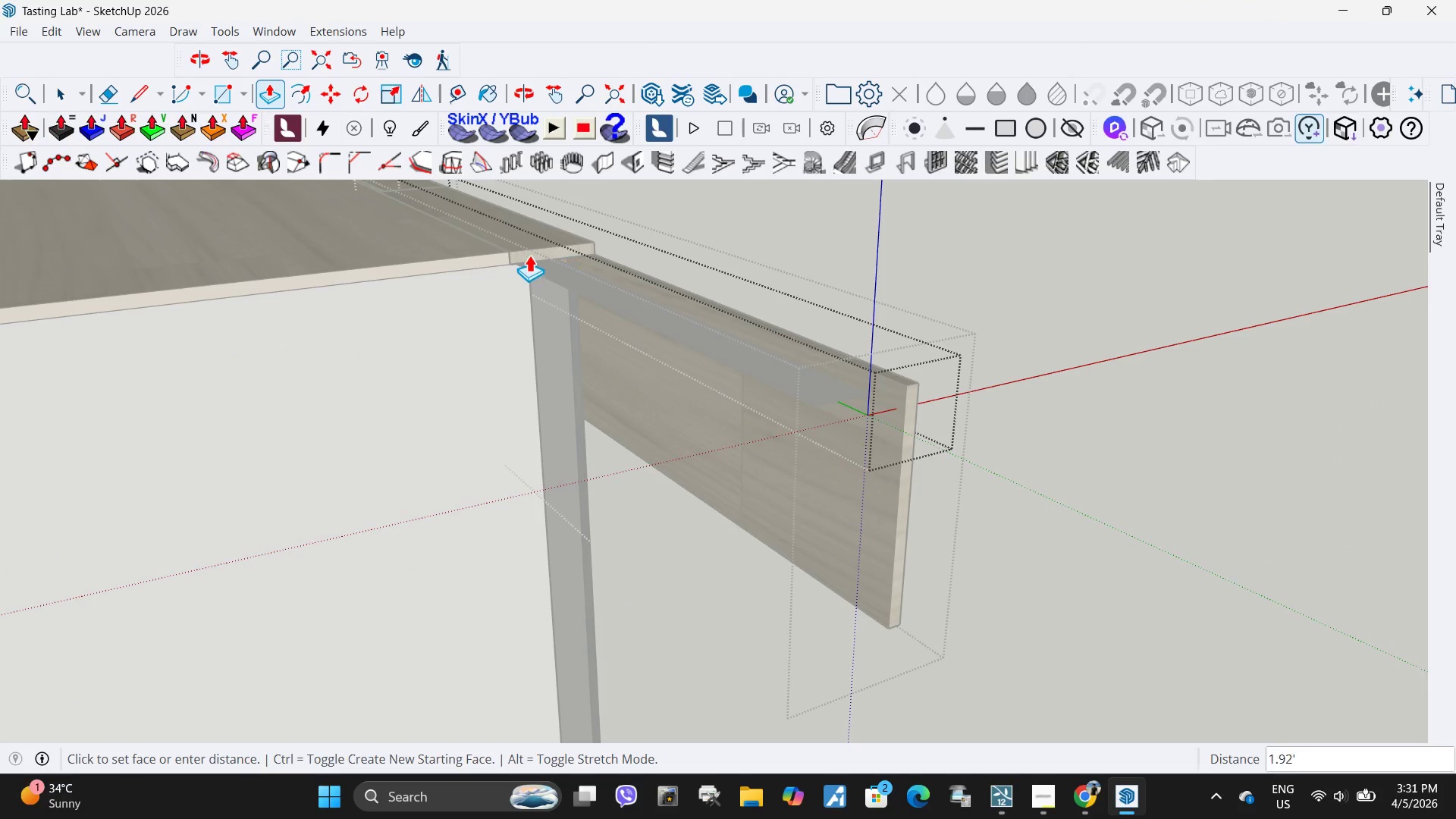 
left_click([517, 266])
 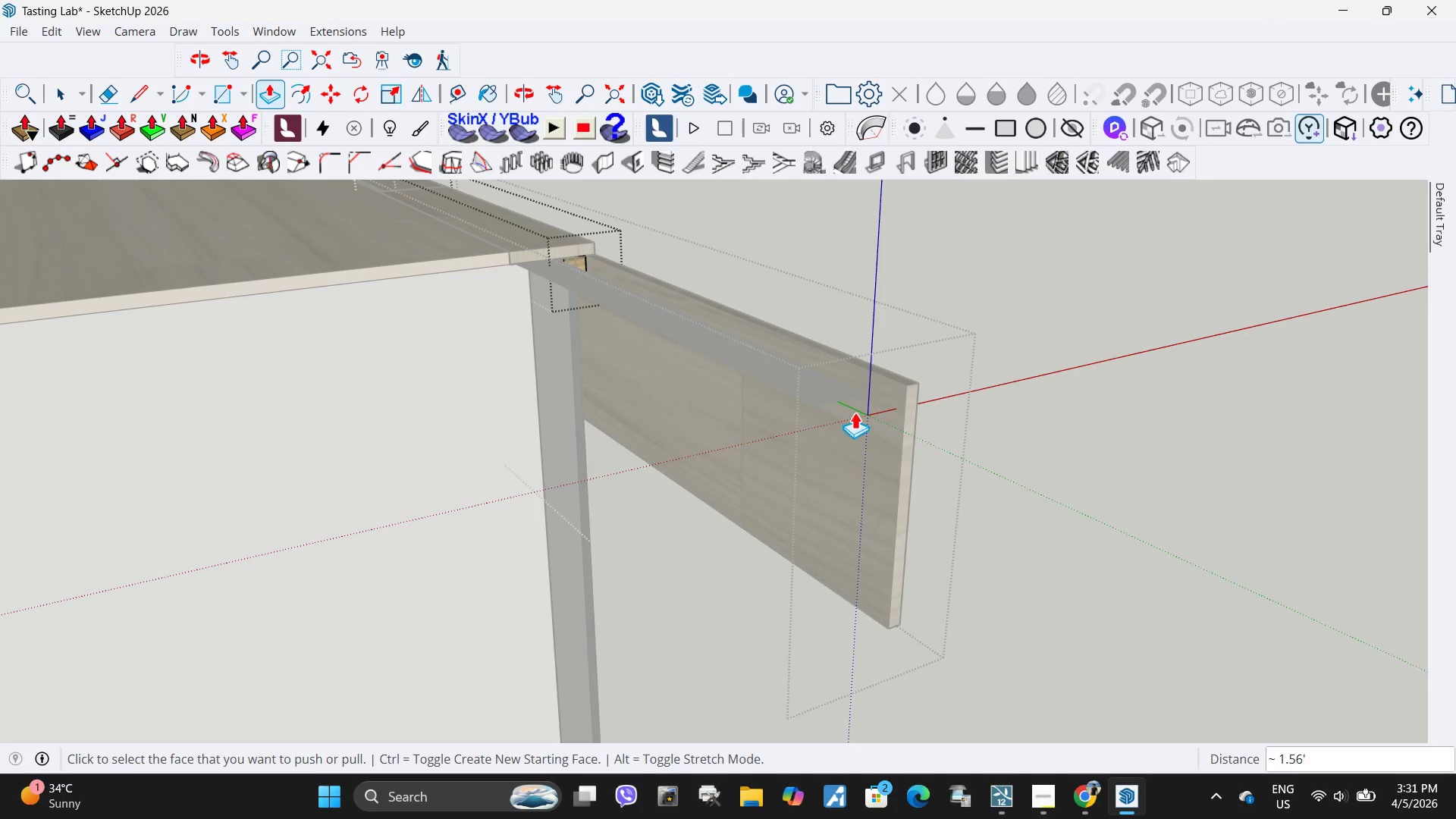 
key(Space)
 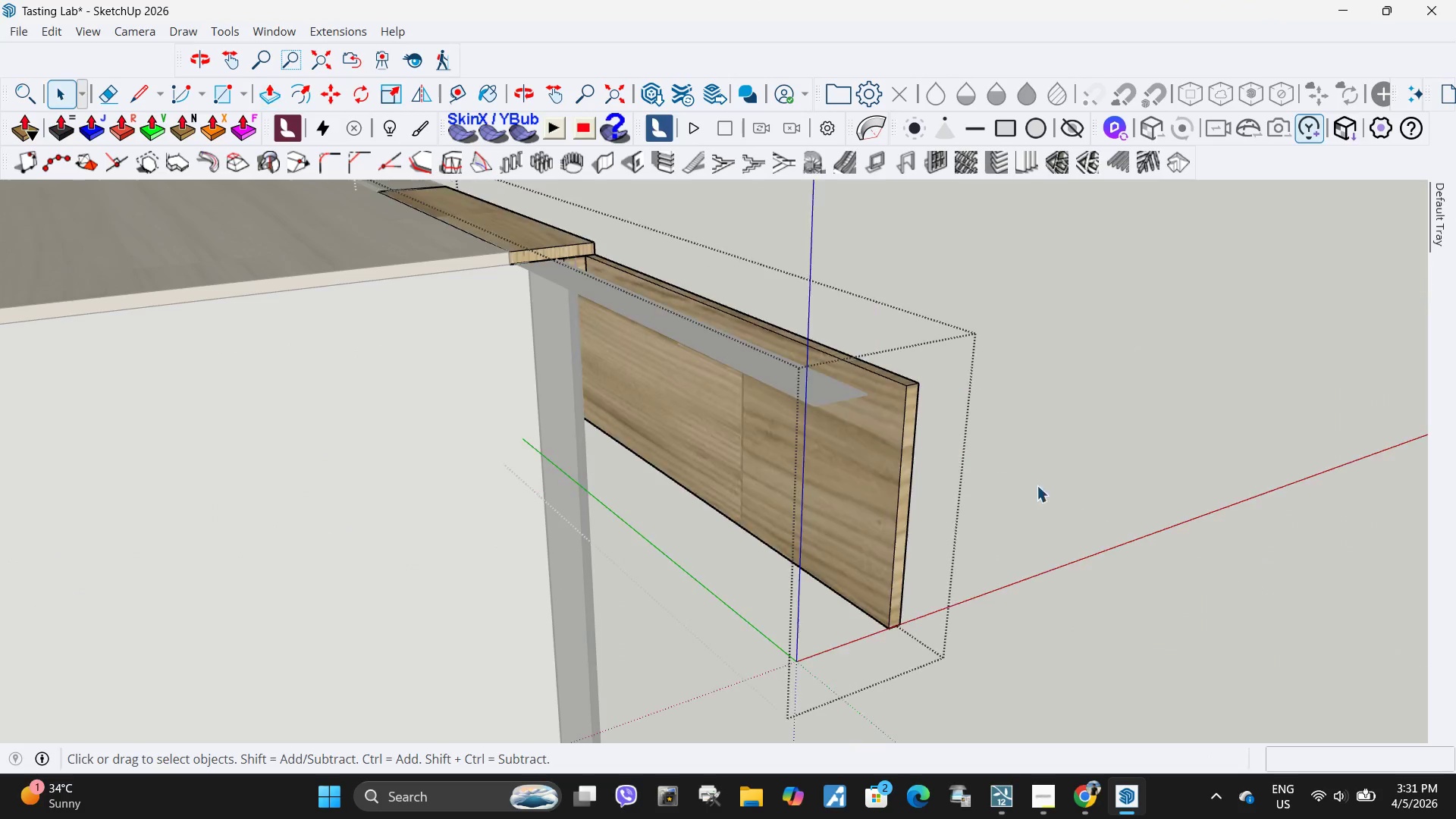 
key(Escape)
 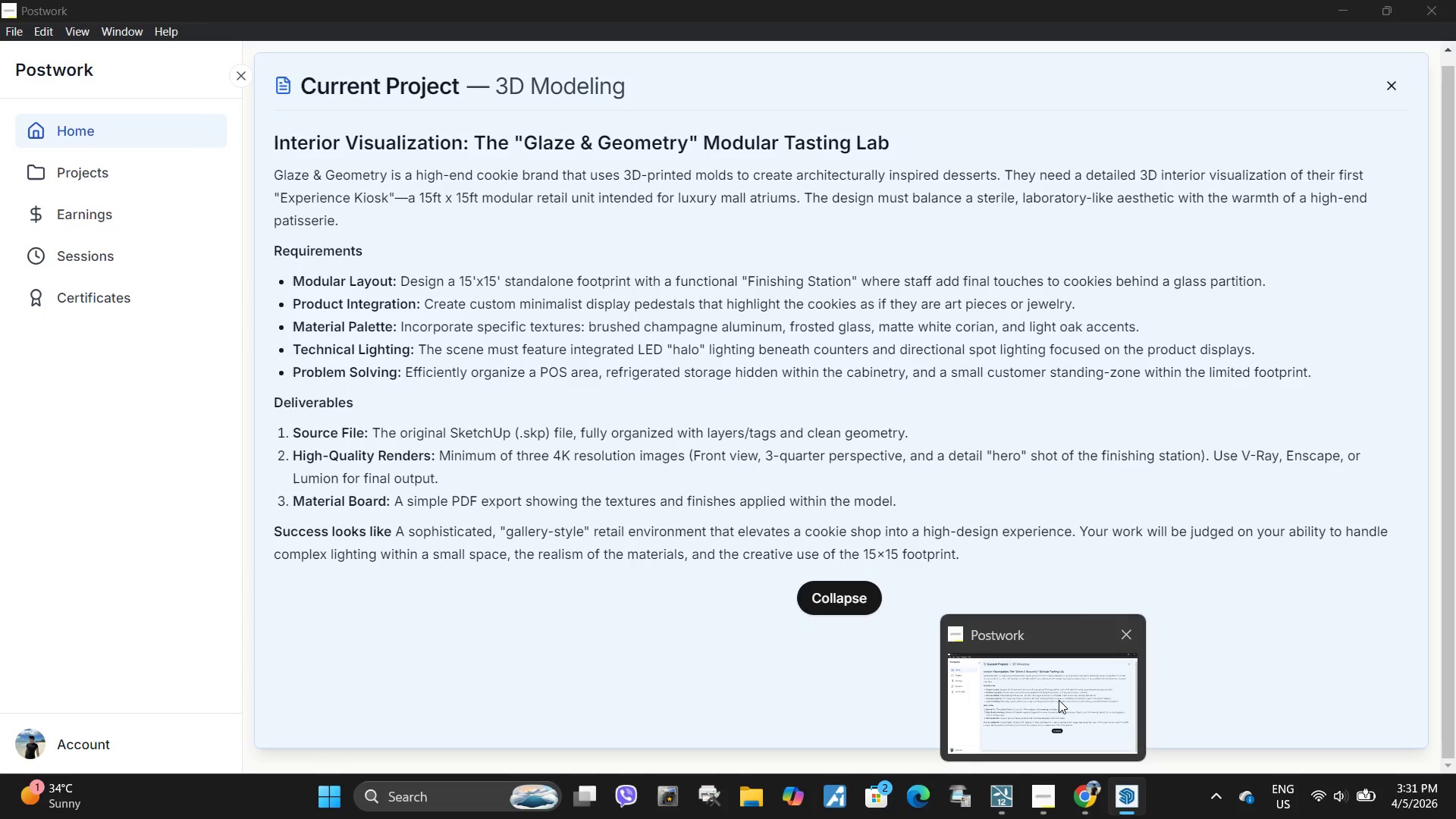 
left_click([1068, 692])